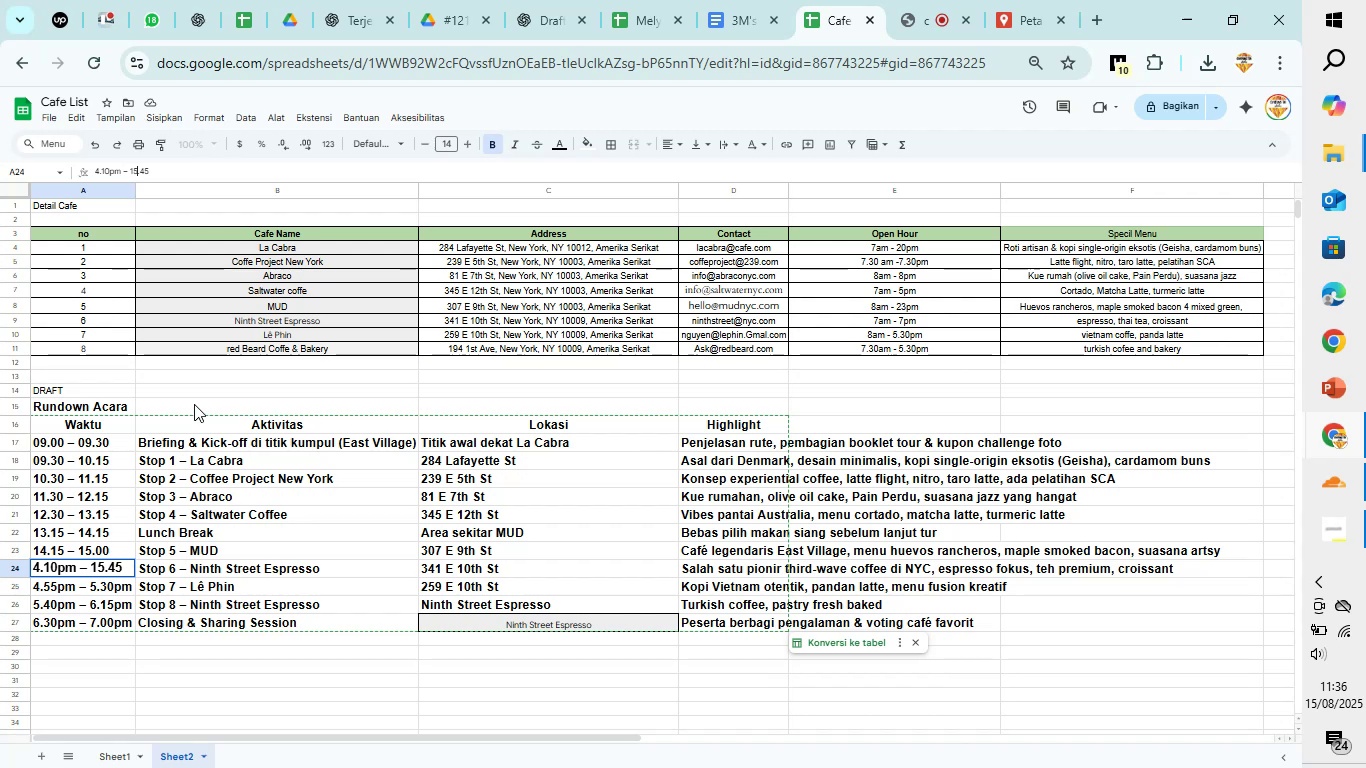 
key(Backspace)
 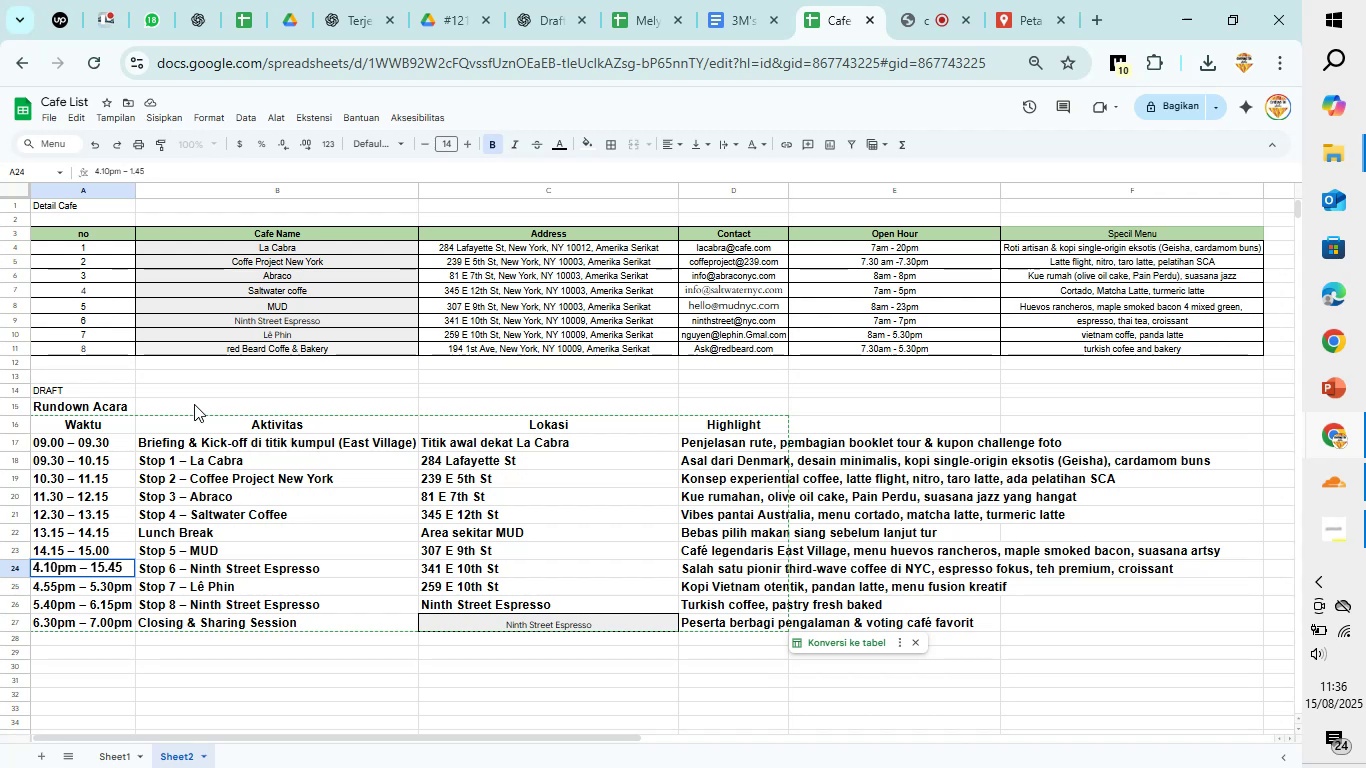 
key(Backspace)
 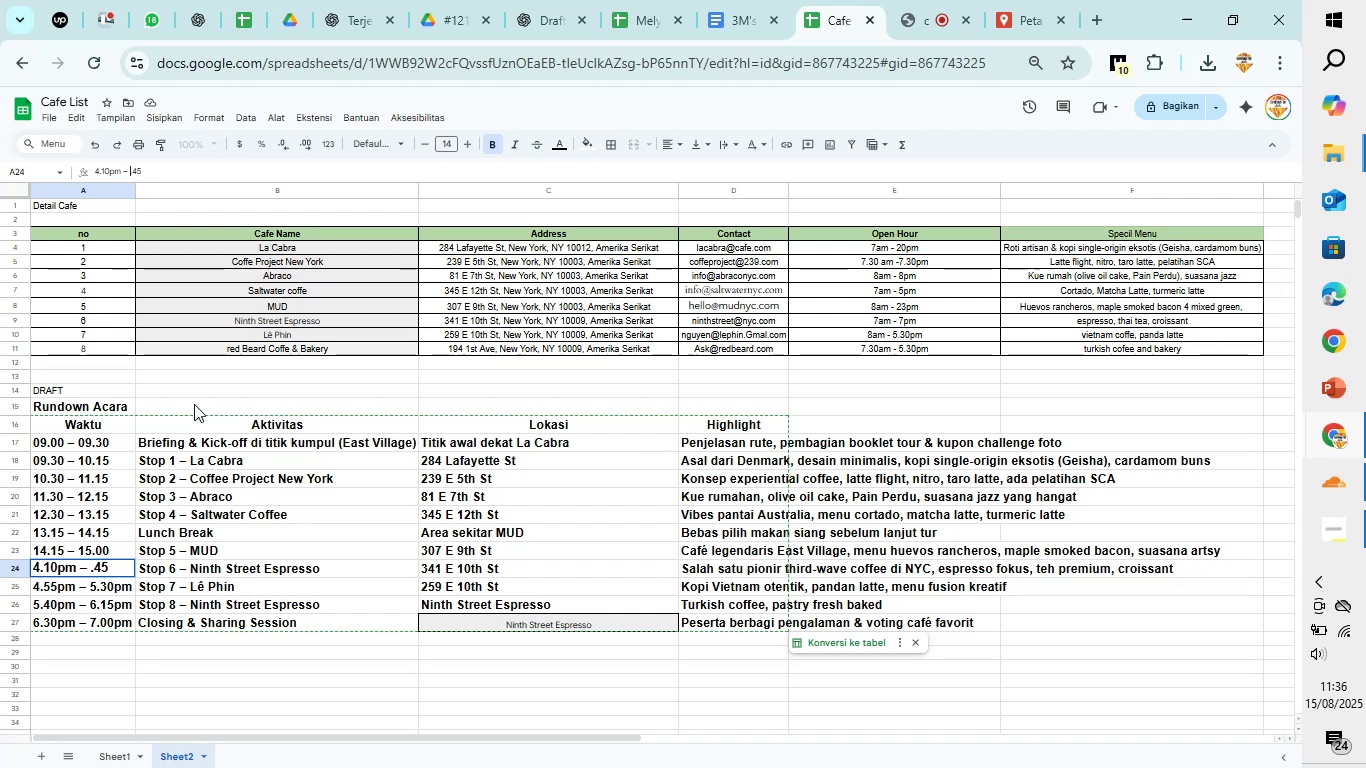 
key(4)
 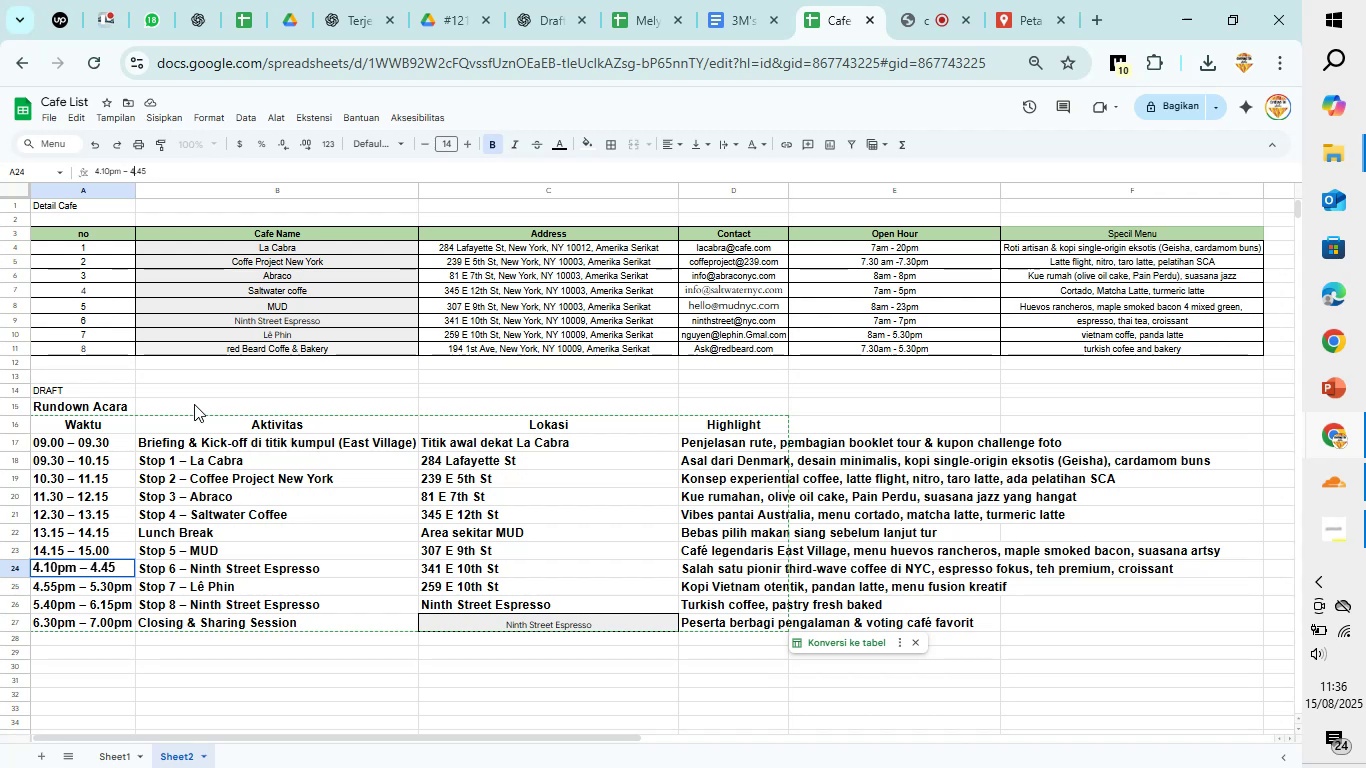 
key(ArrowRight)
 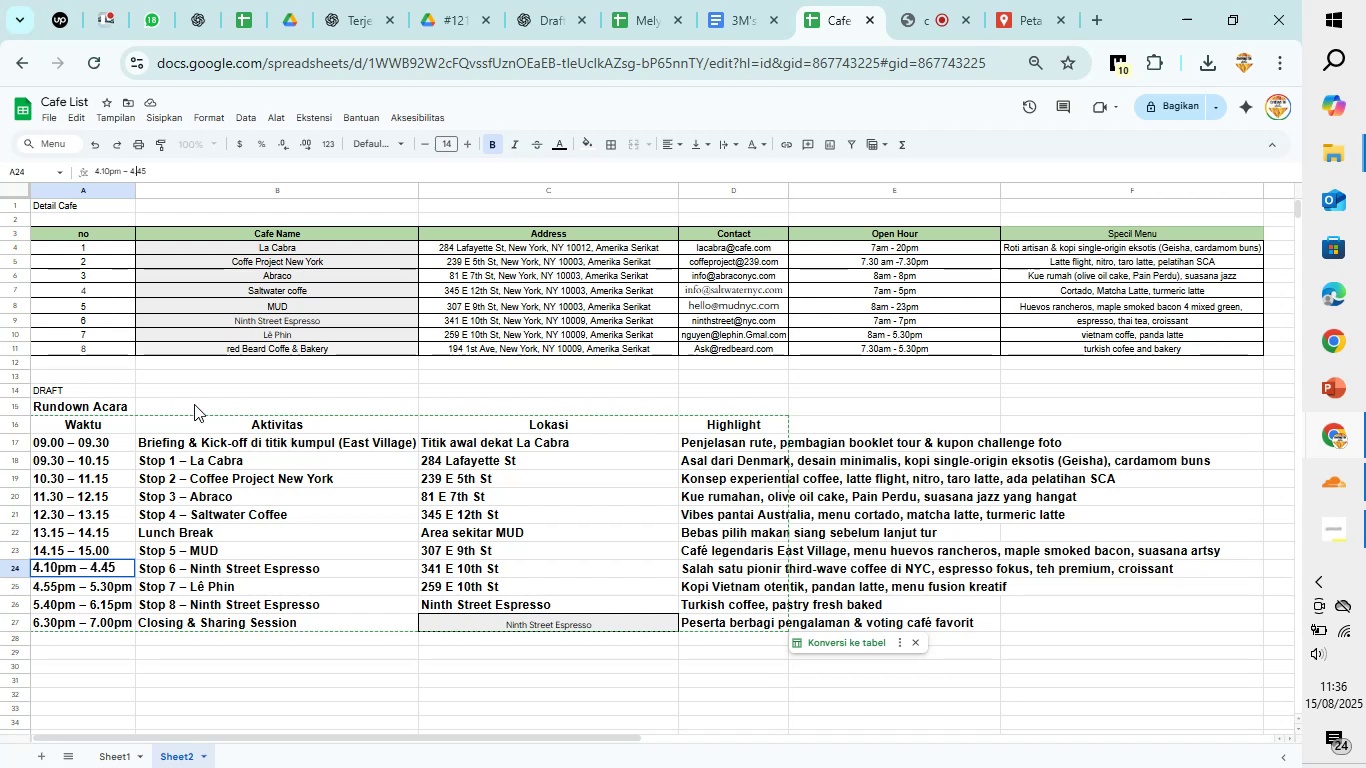 
key(ArrowRight)
 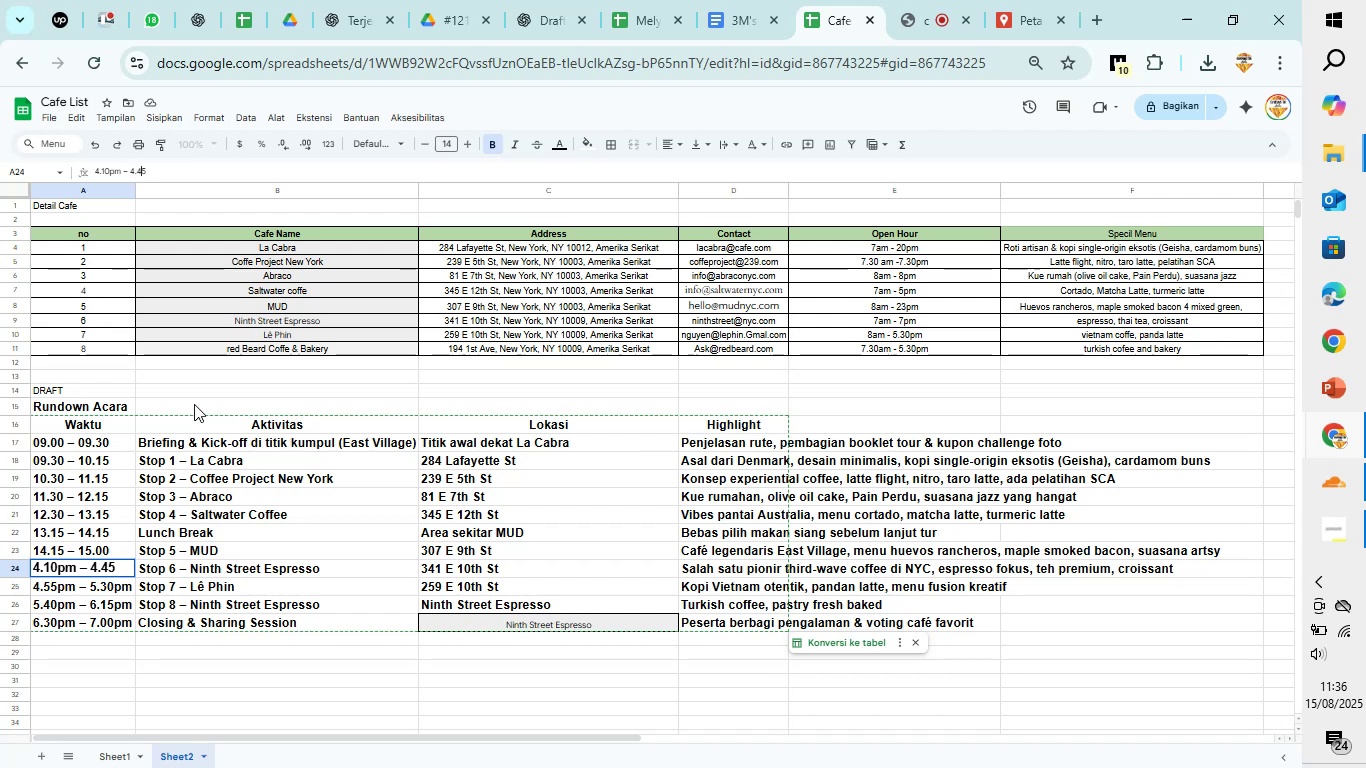 
key(ArrowRight)
 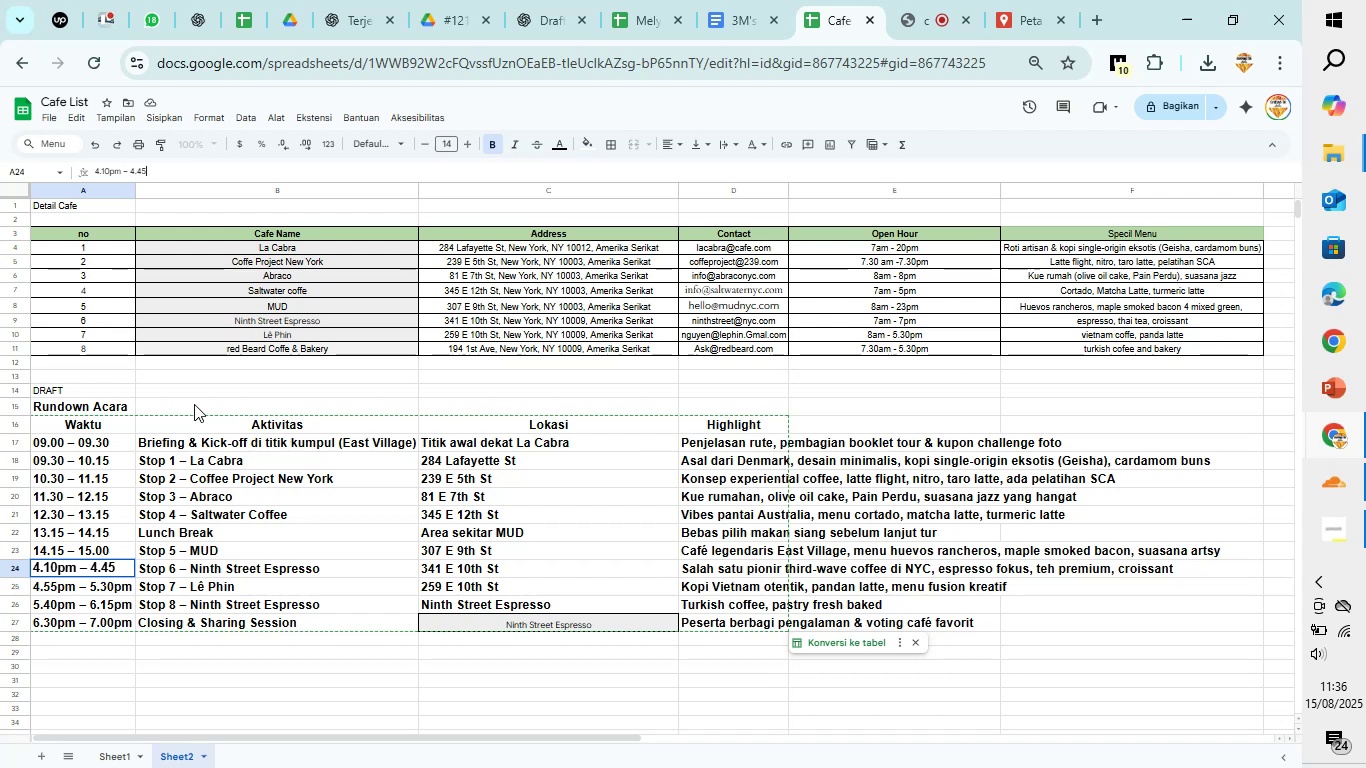 
type(pm)
 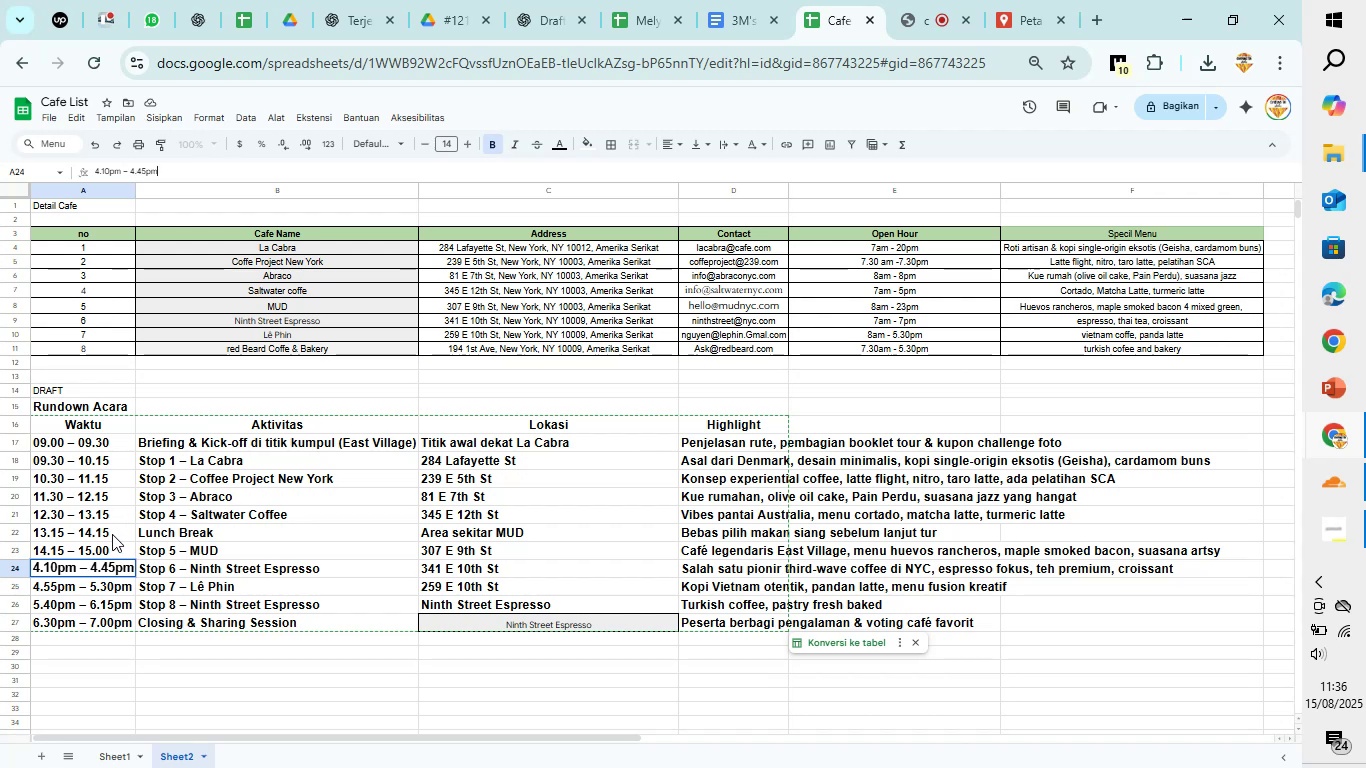 
key(ArrowUp)
 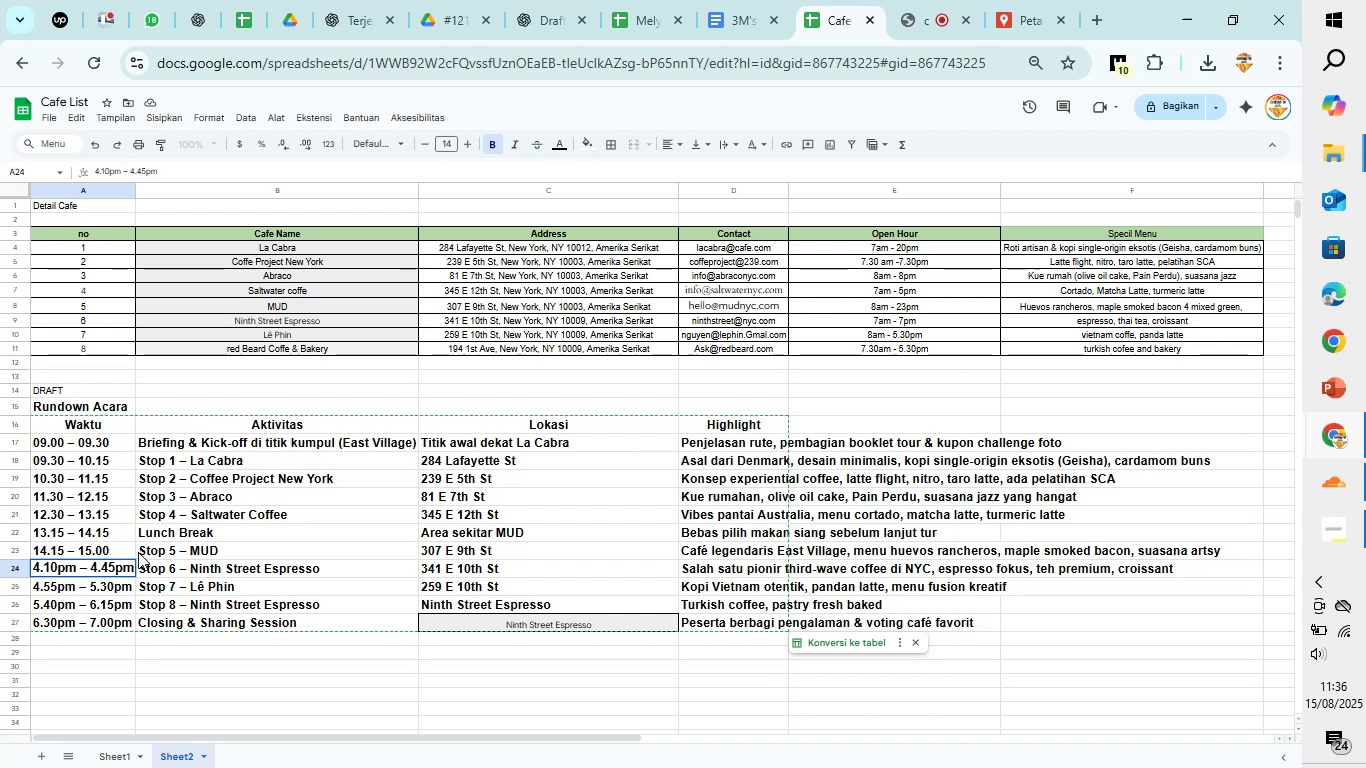 
left_click([125, 552])
 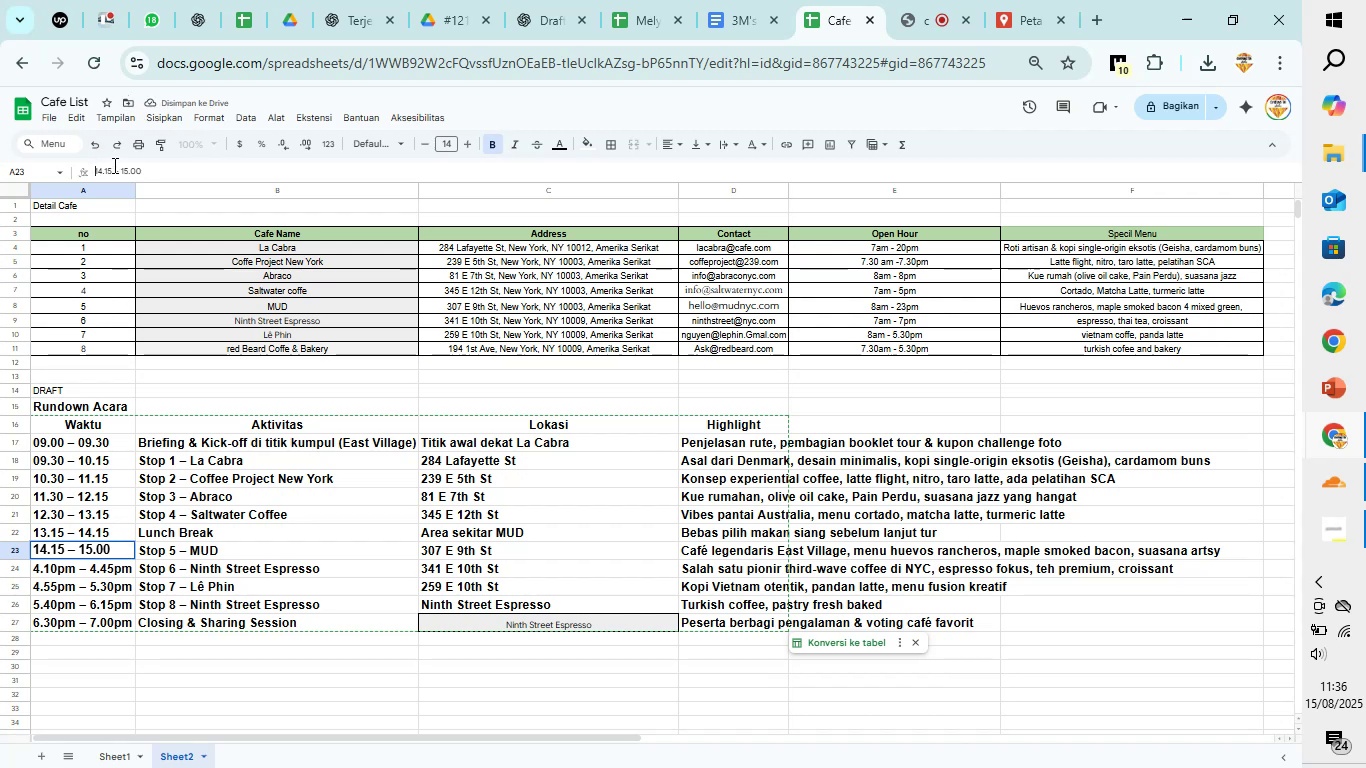 
key(ArrowRight)
 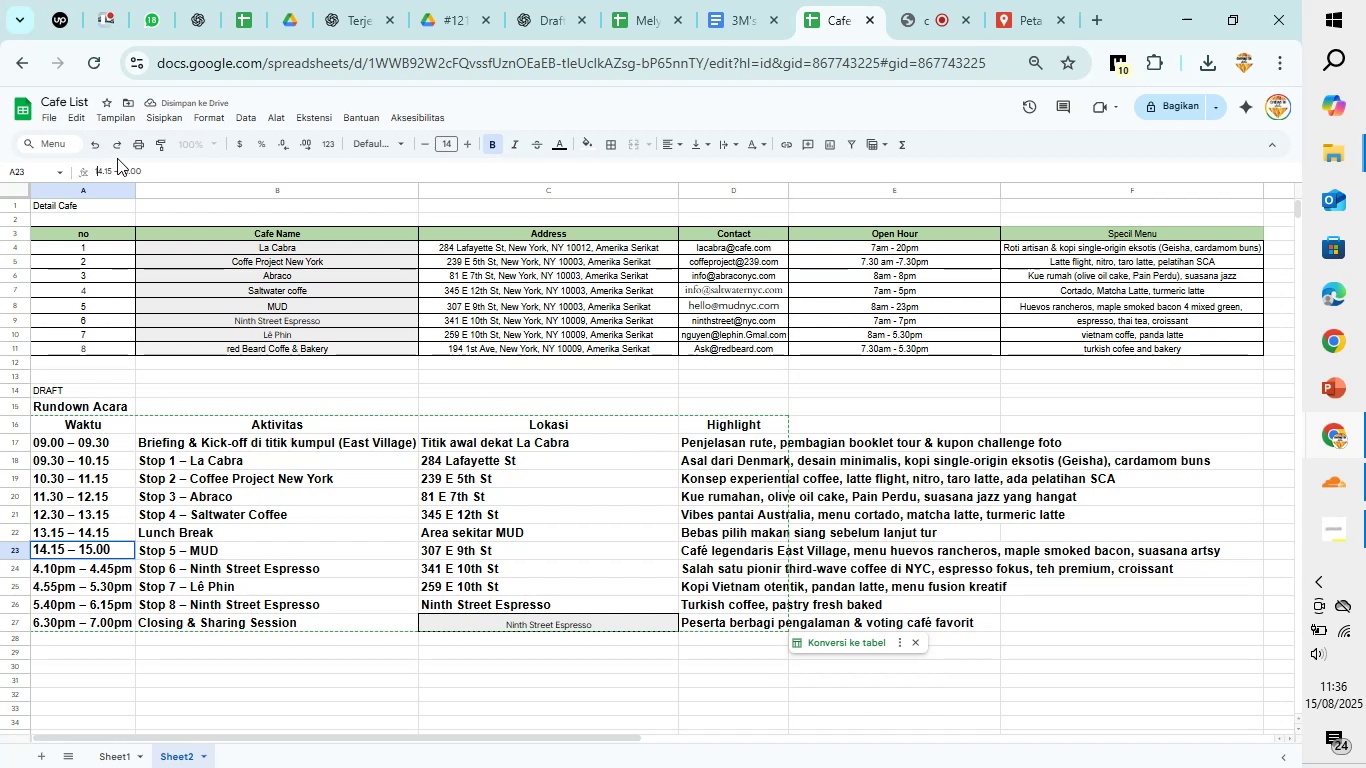 
key(ArrowRight)
 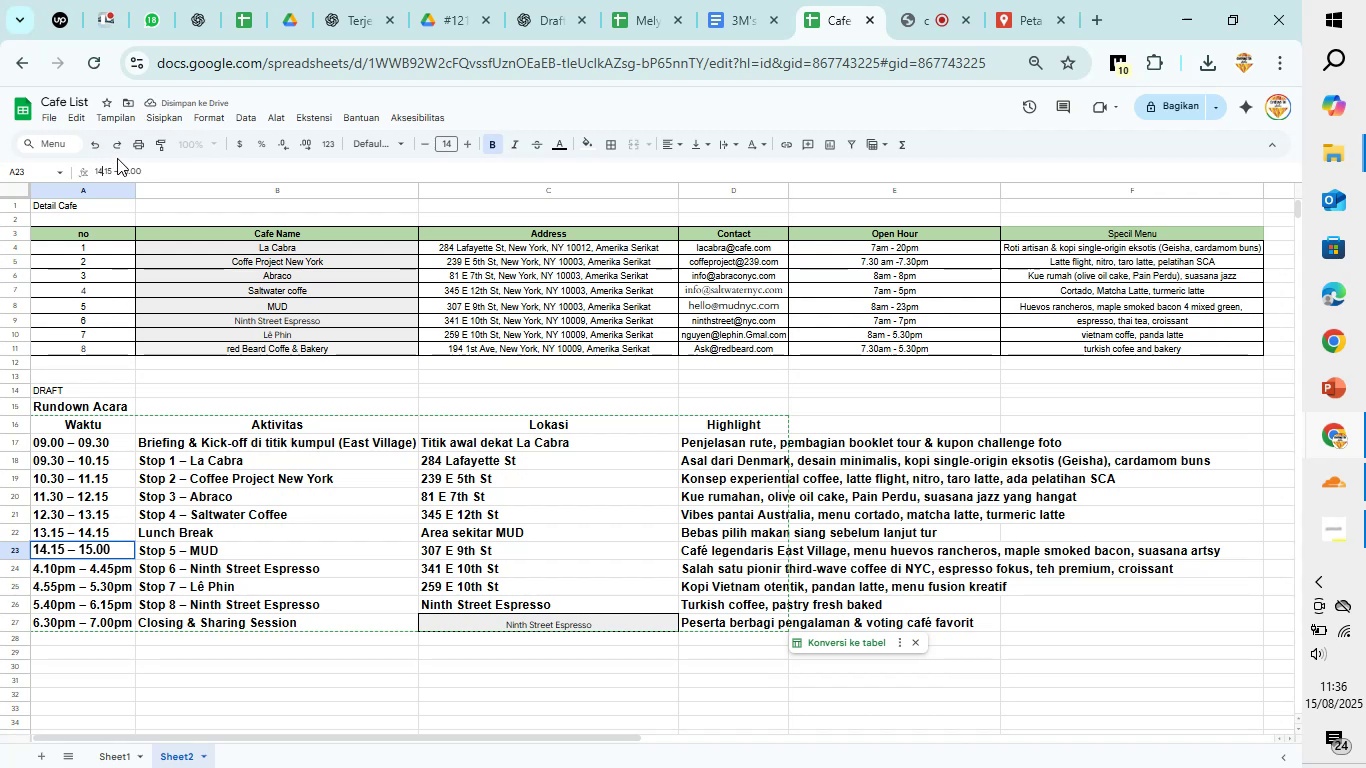 
key(Backspace)
 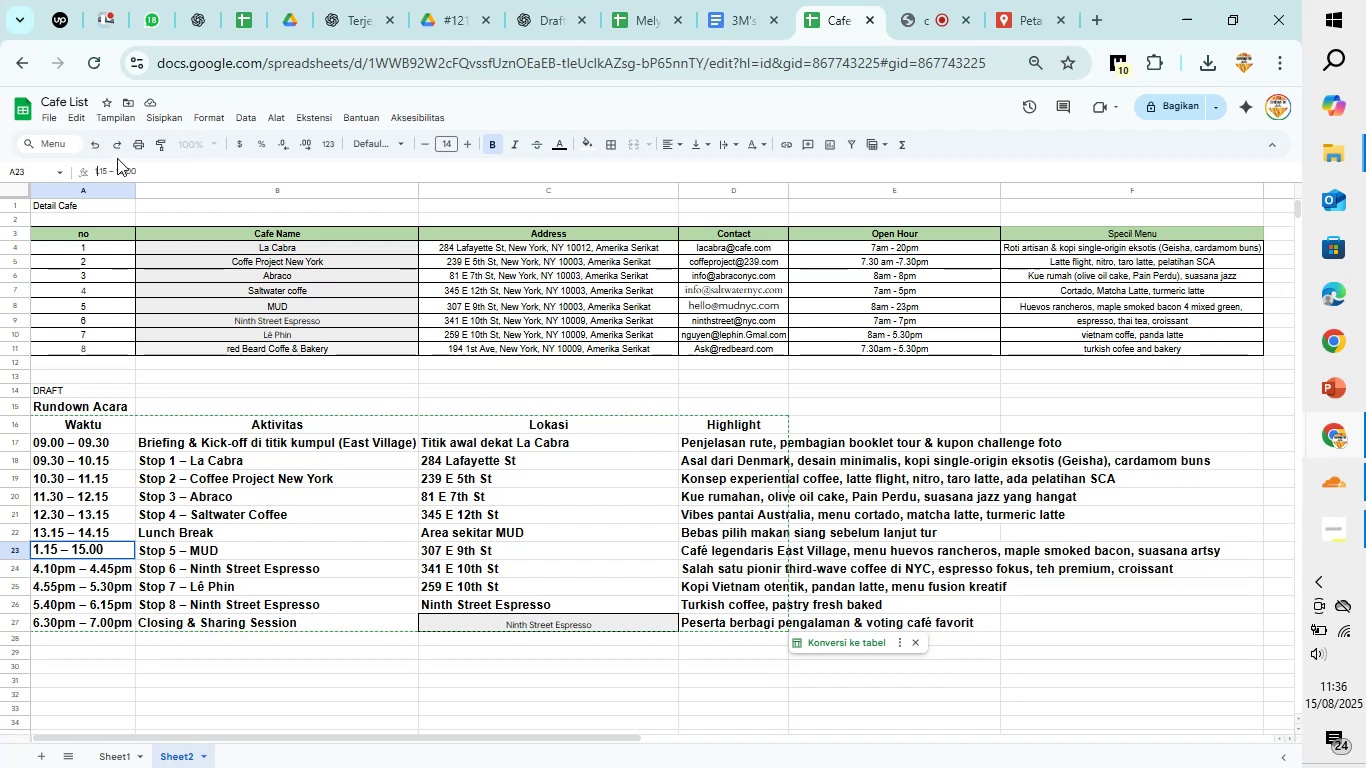 
key(Backspace)
 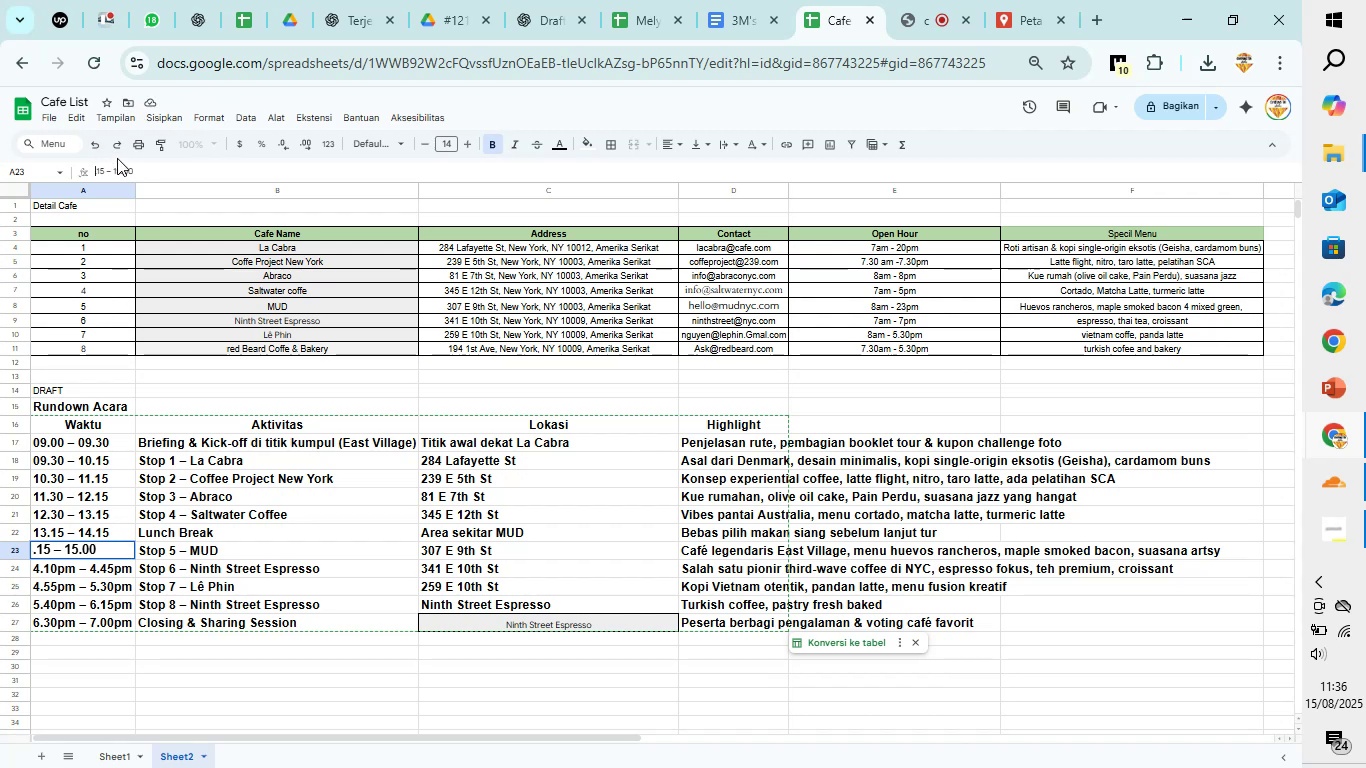 
key(3)
 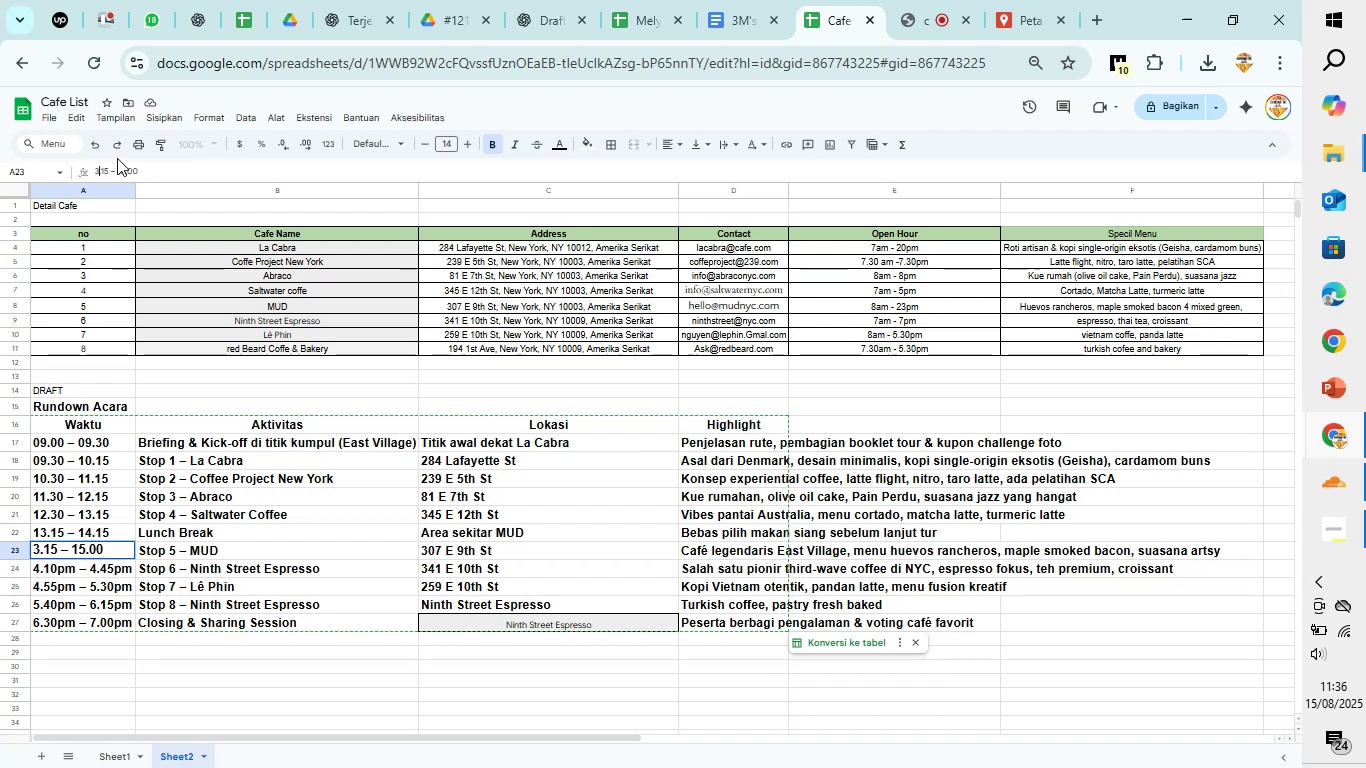 
key(ArrowRight)
 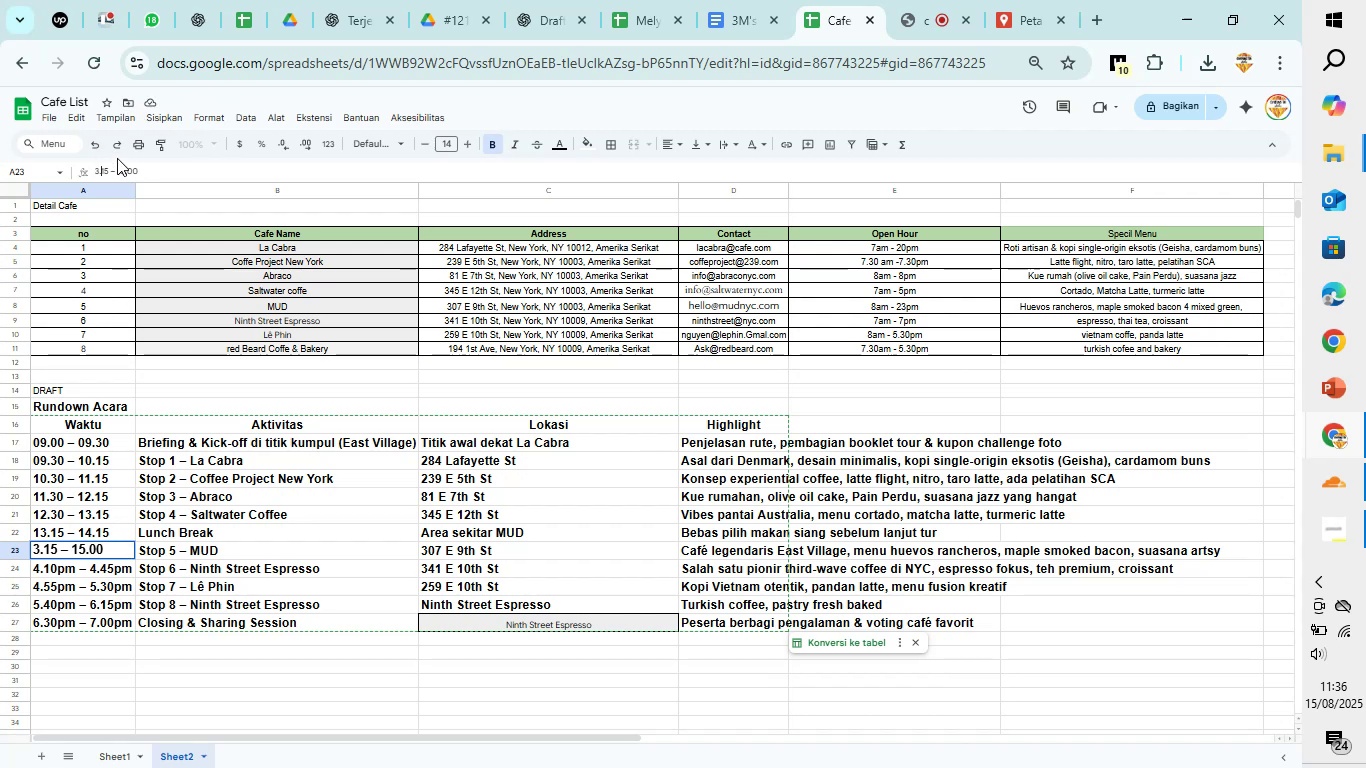 
key(ArrowRight)
 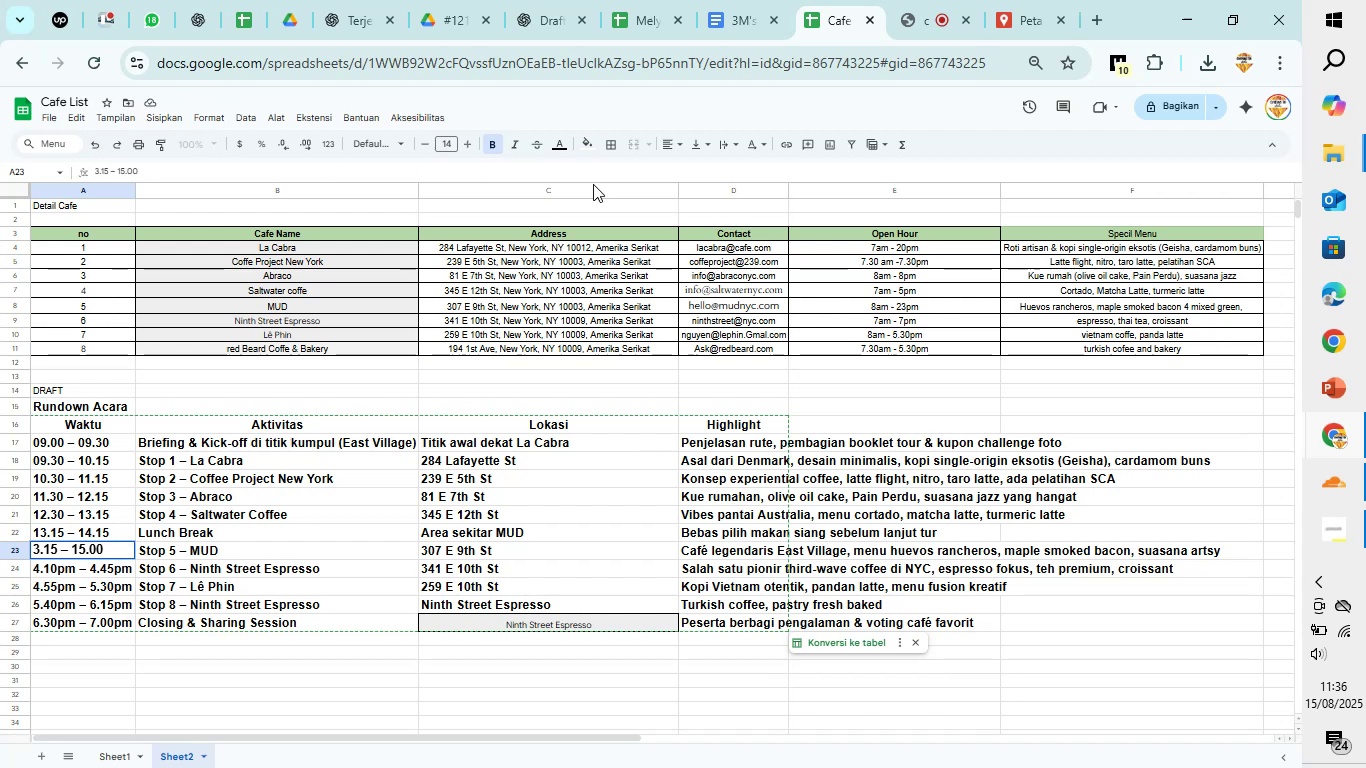 
key(ArrowRight)
 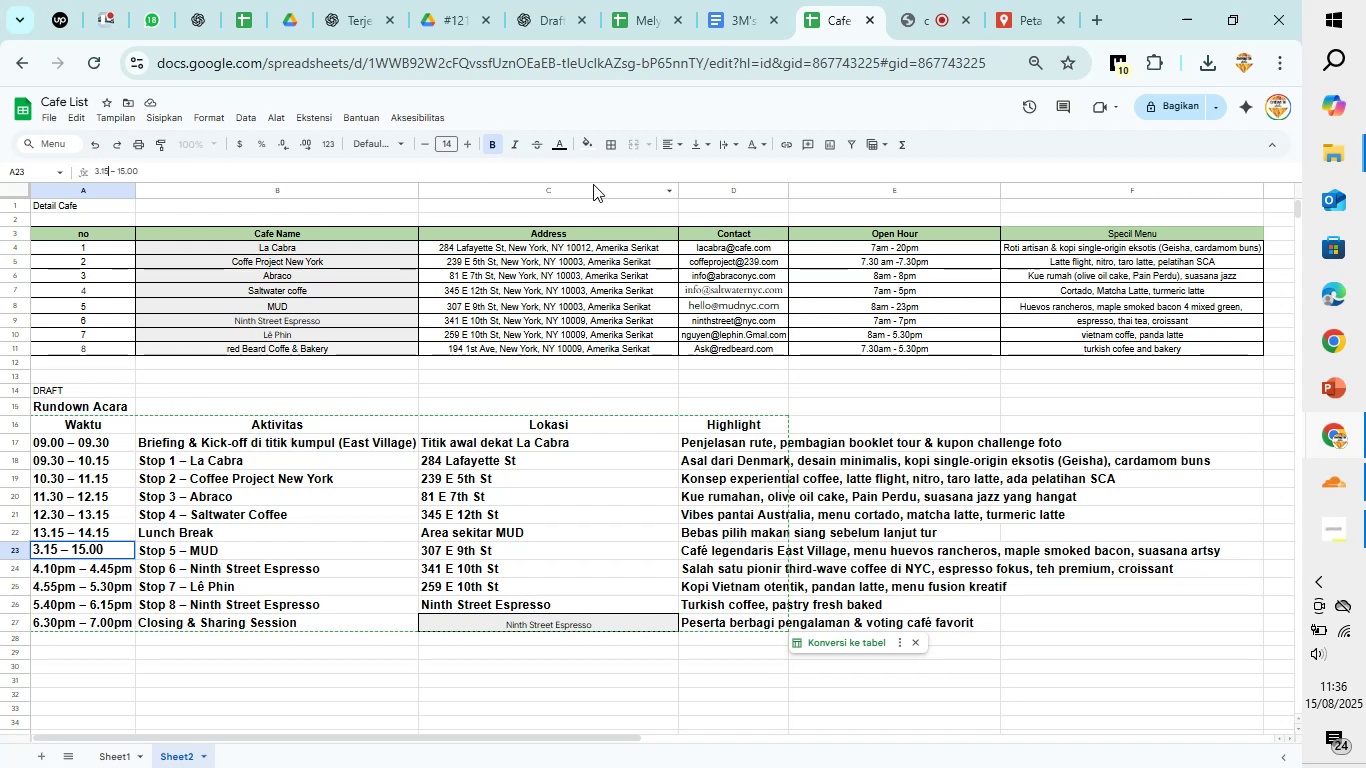 
key(ArrowRight)
 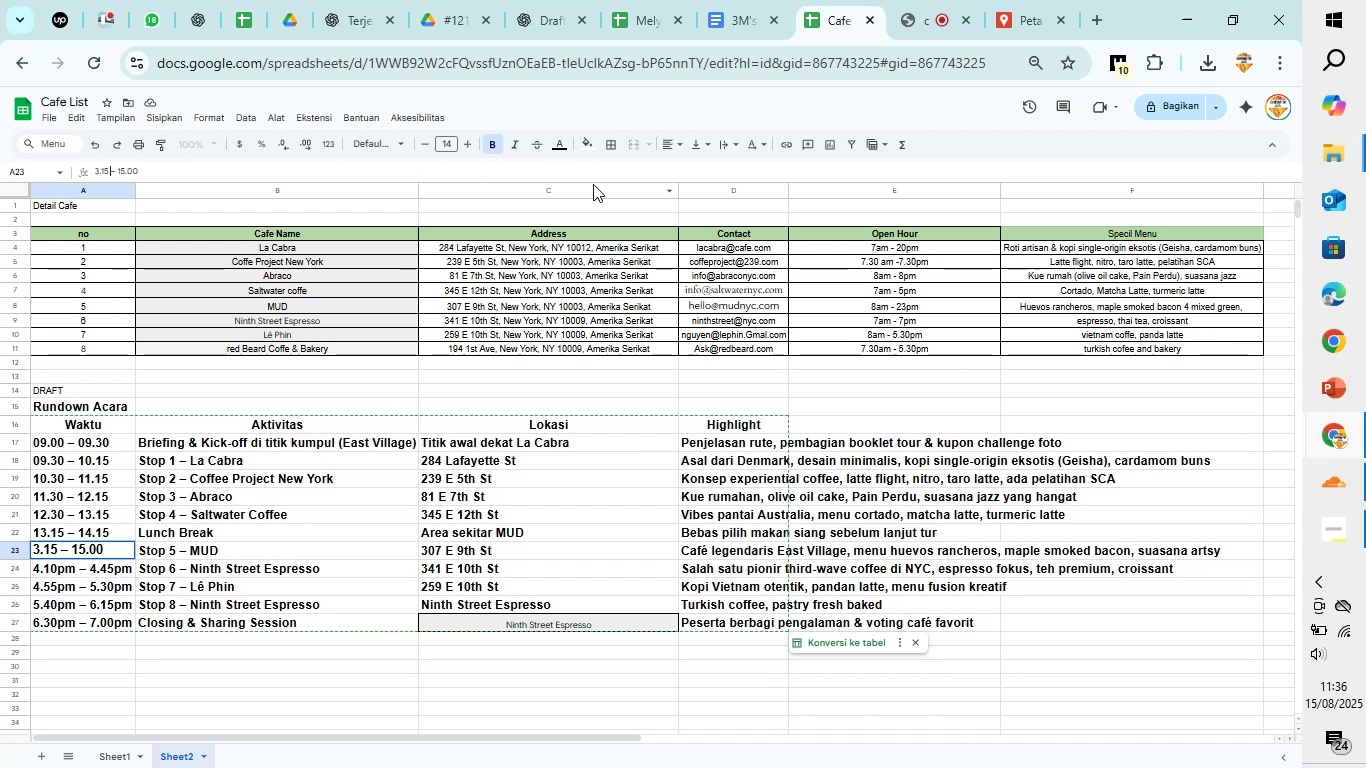 
key(ArrowRight)
 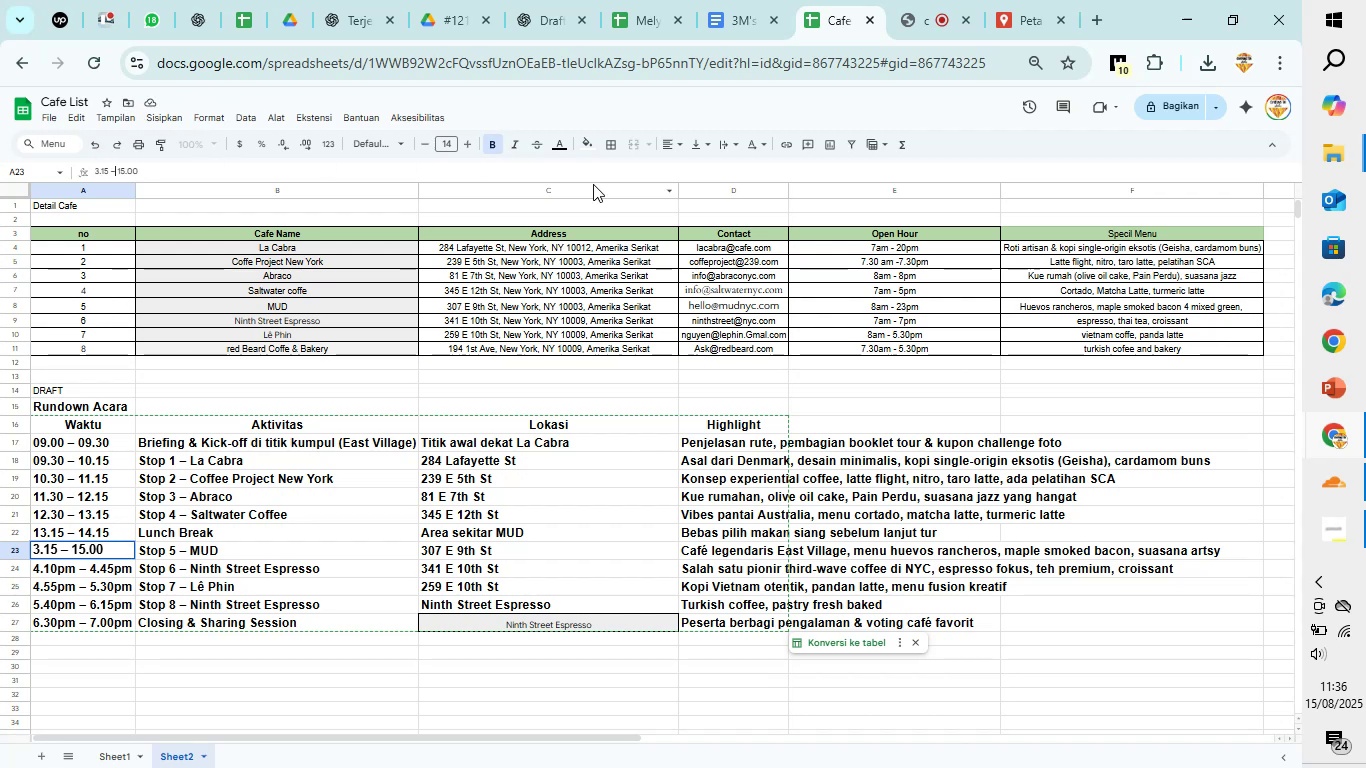 
key(ArrowRight)
 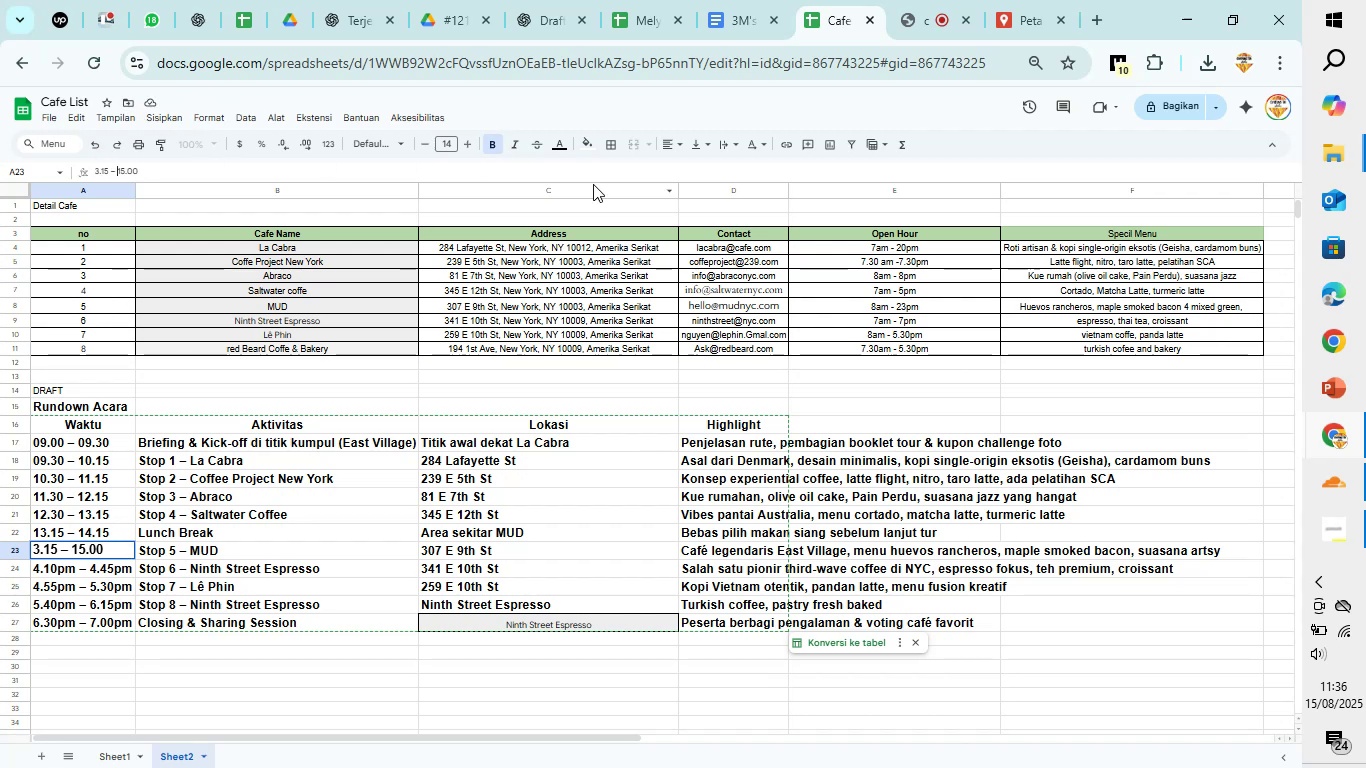 
key(ArrowRight)
 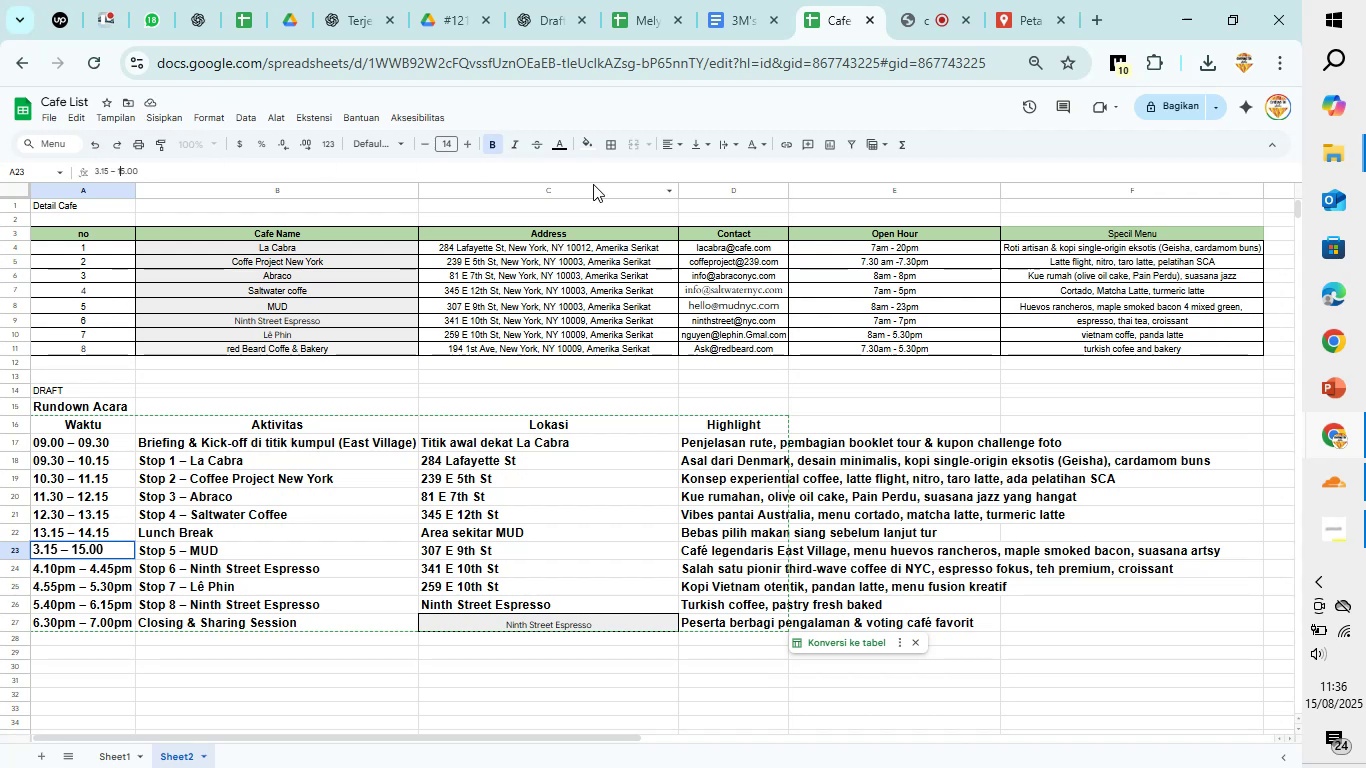 
key(ArrowRight)
 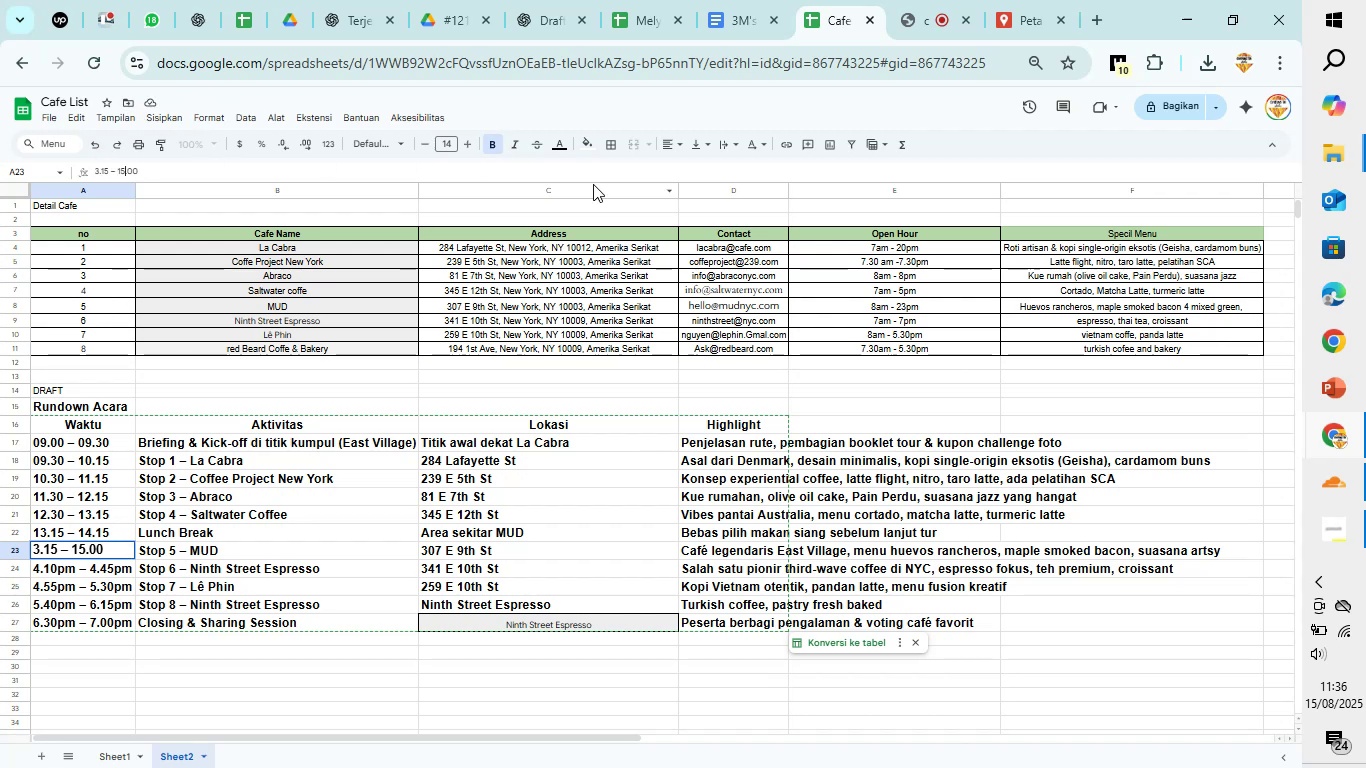 
key(Backspace)
 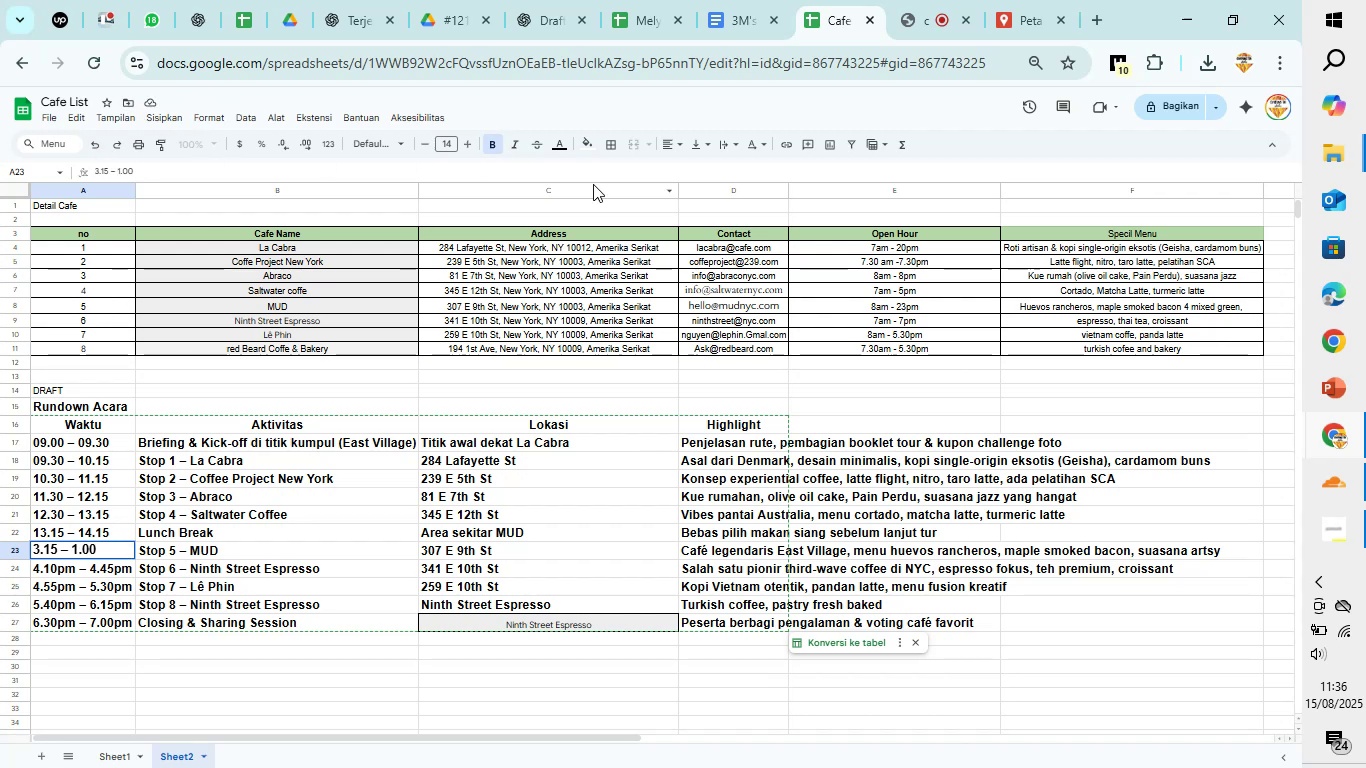 
key(Backspace)
 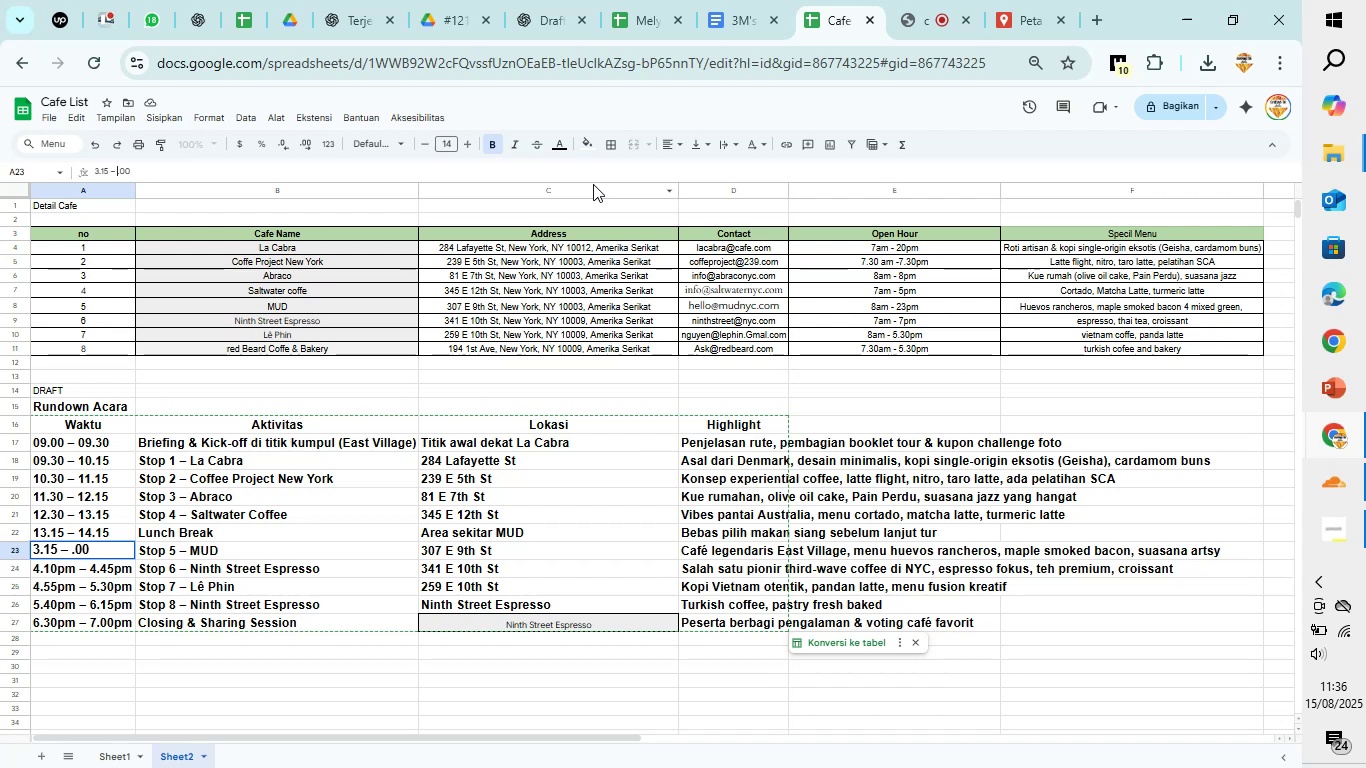 
key(4)
 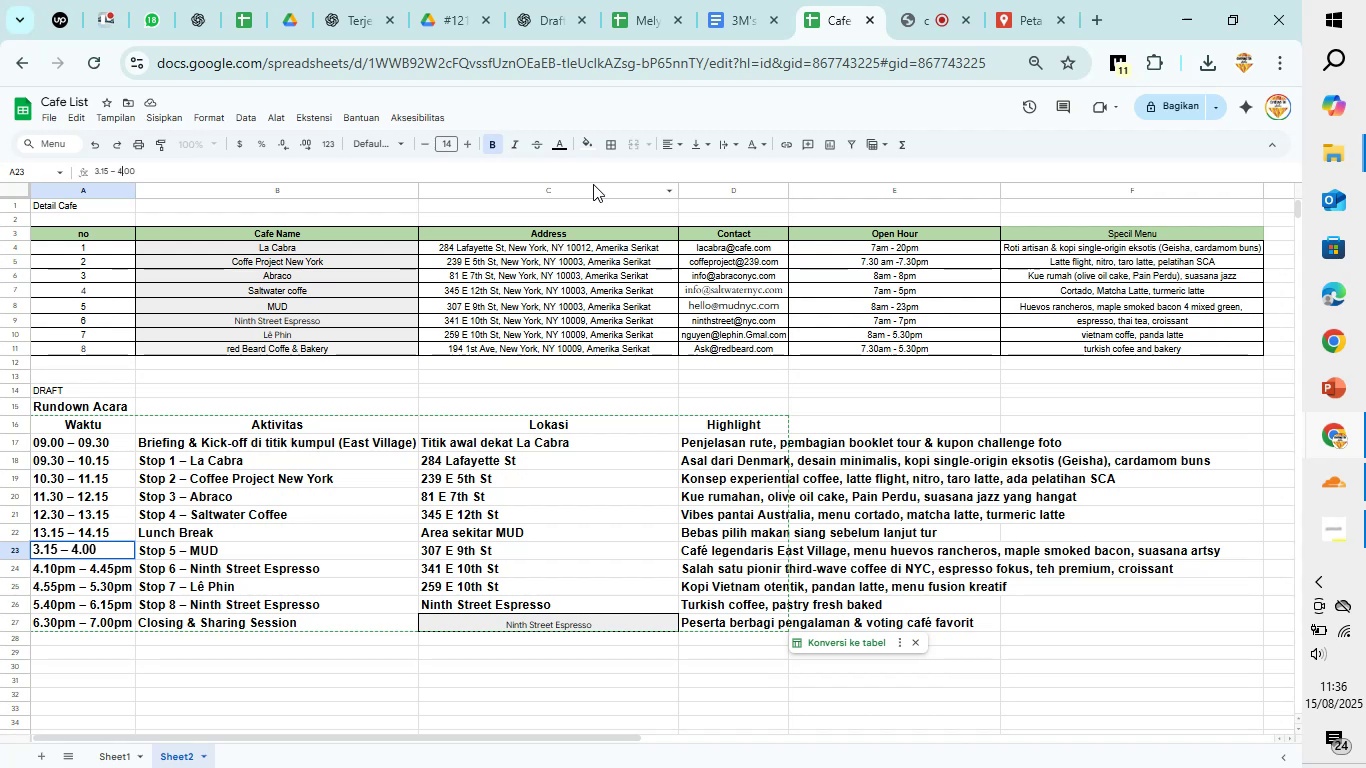 
key(ArrowRight)
 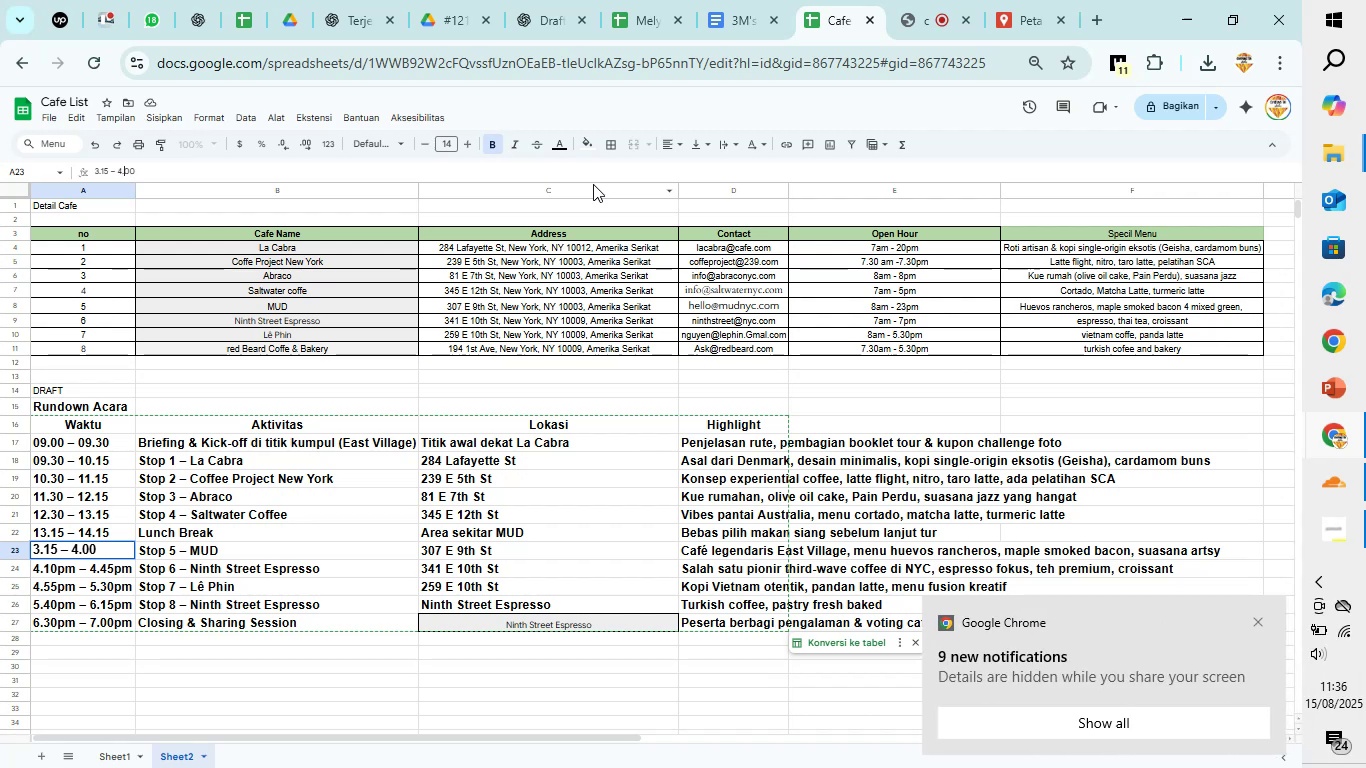 
key(ArrowRight)
 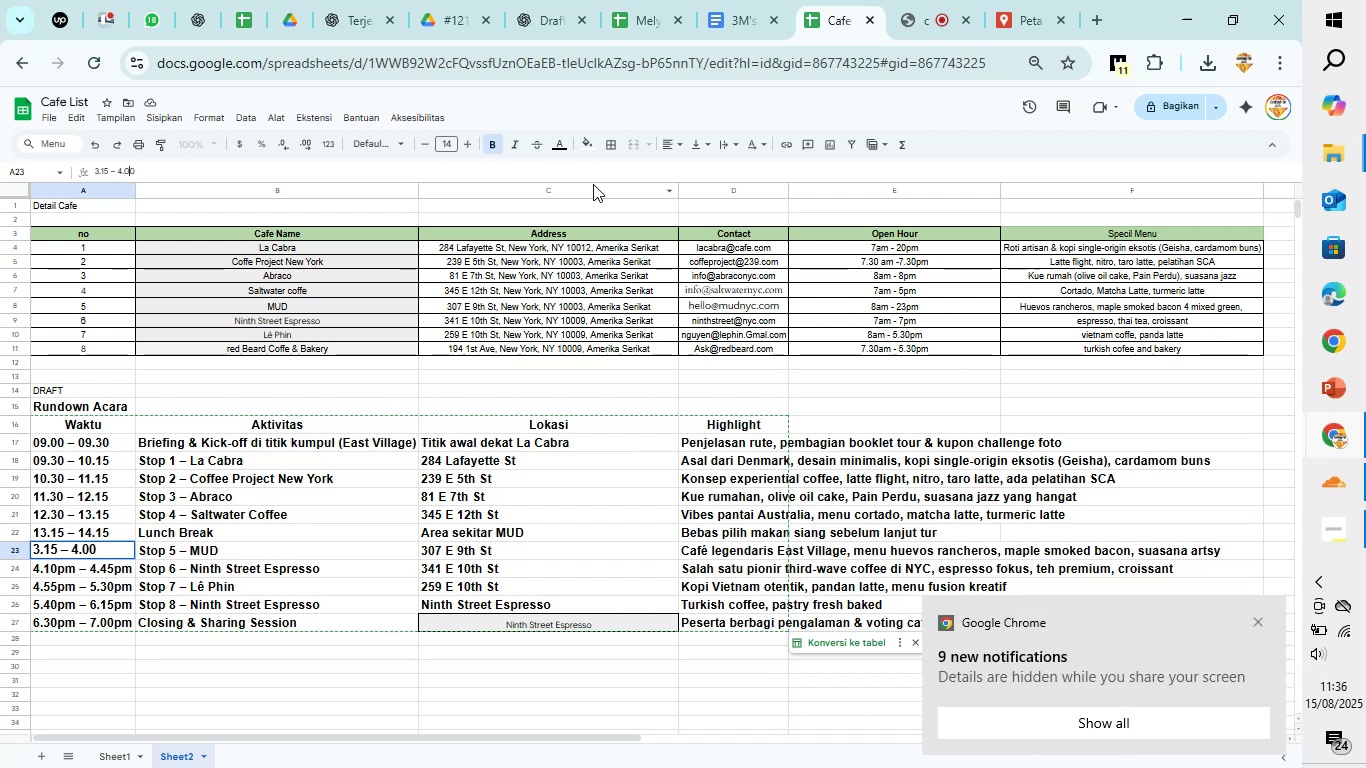 
key(ArrowRight)
 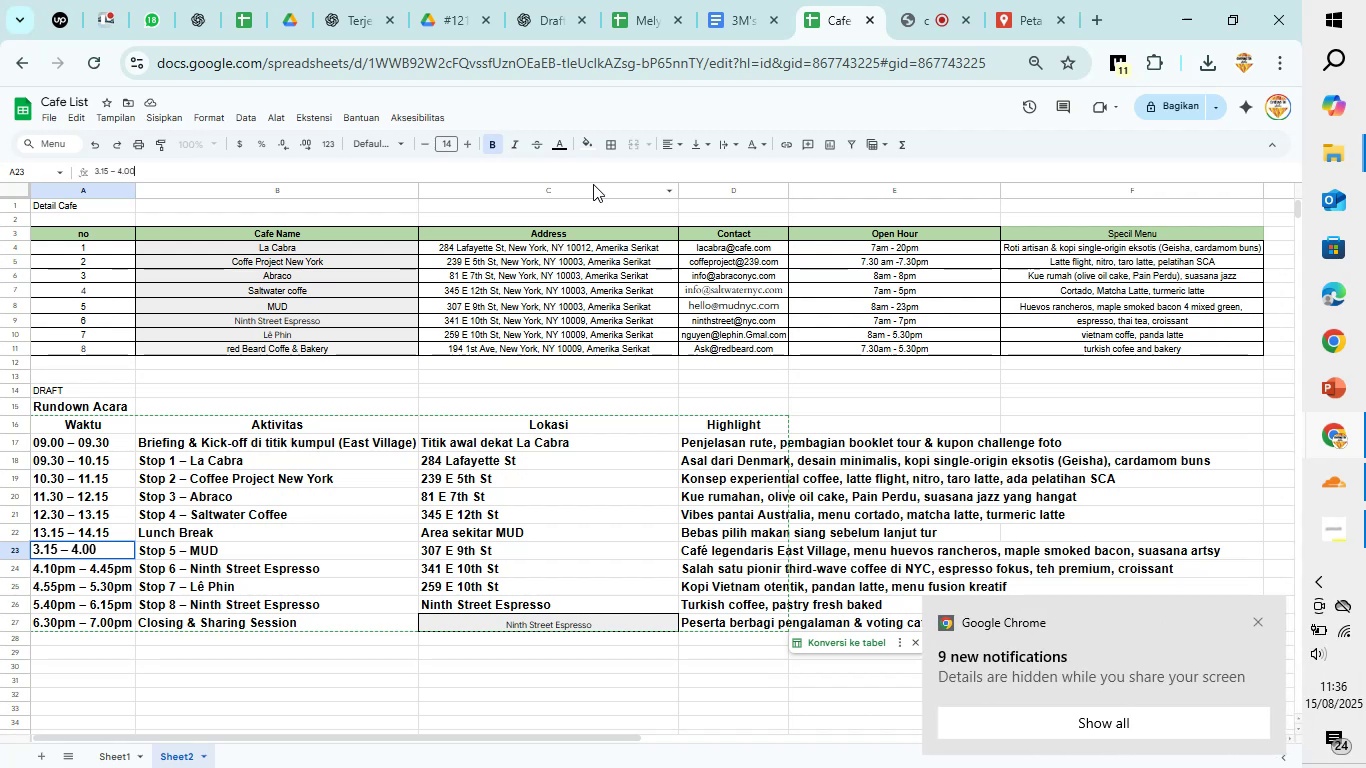 
type(pm)
 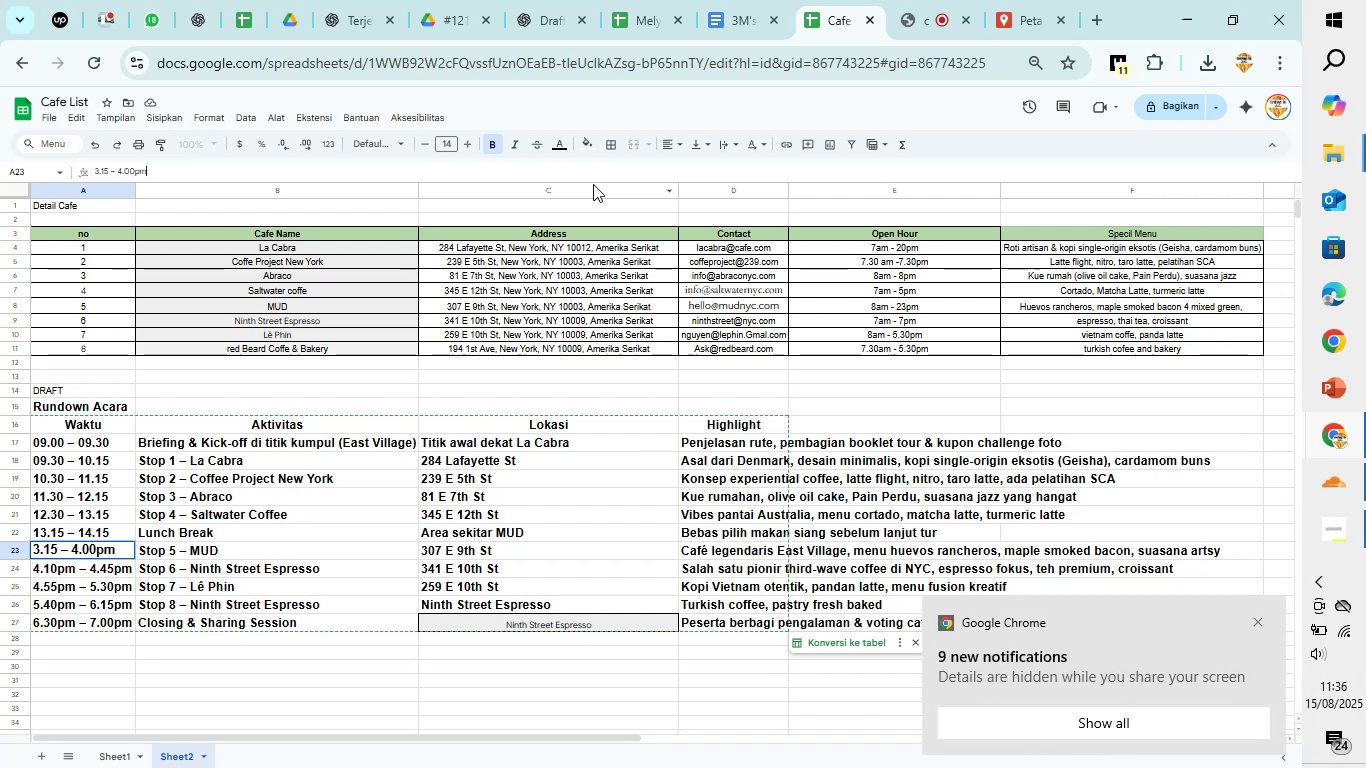 
key(ArrowLeft)
 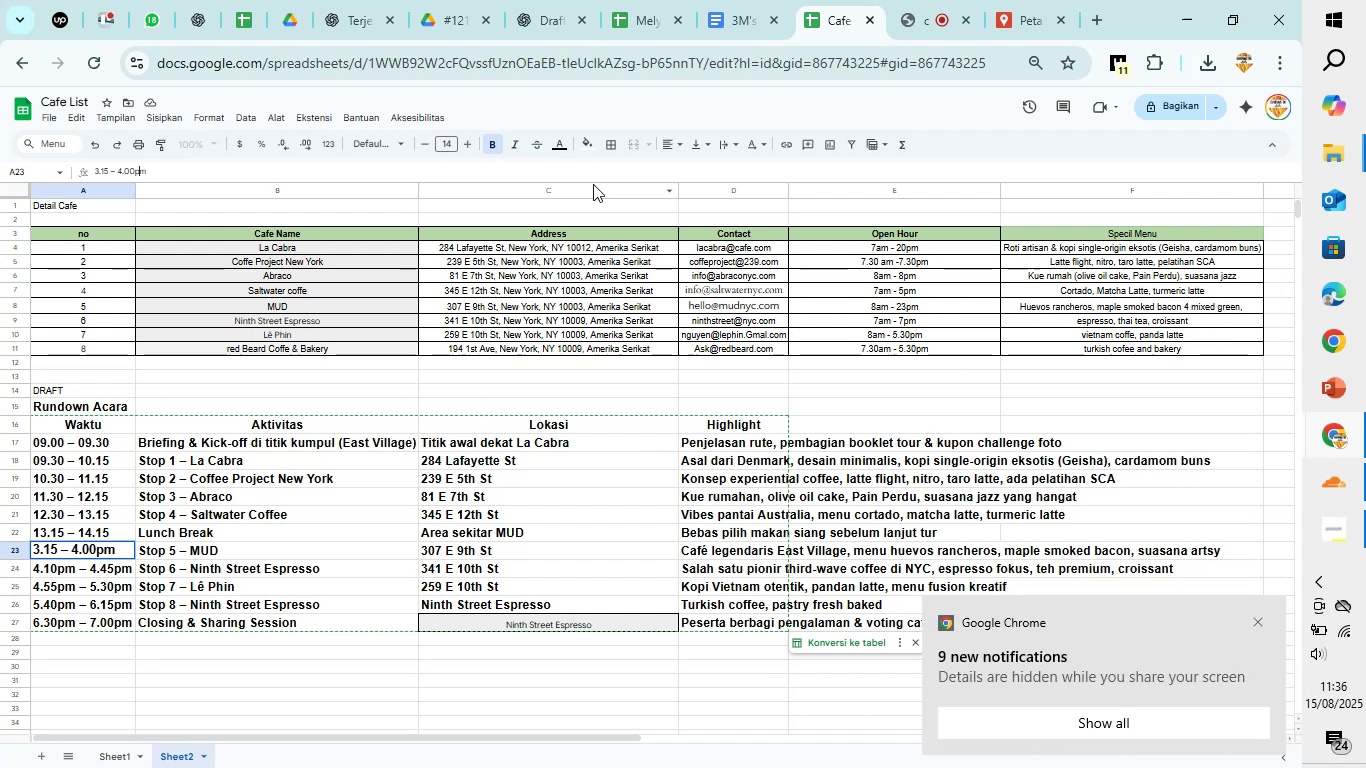 
key(ArrowLeft)
 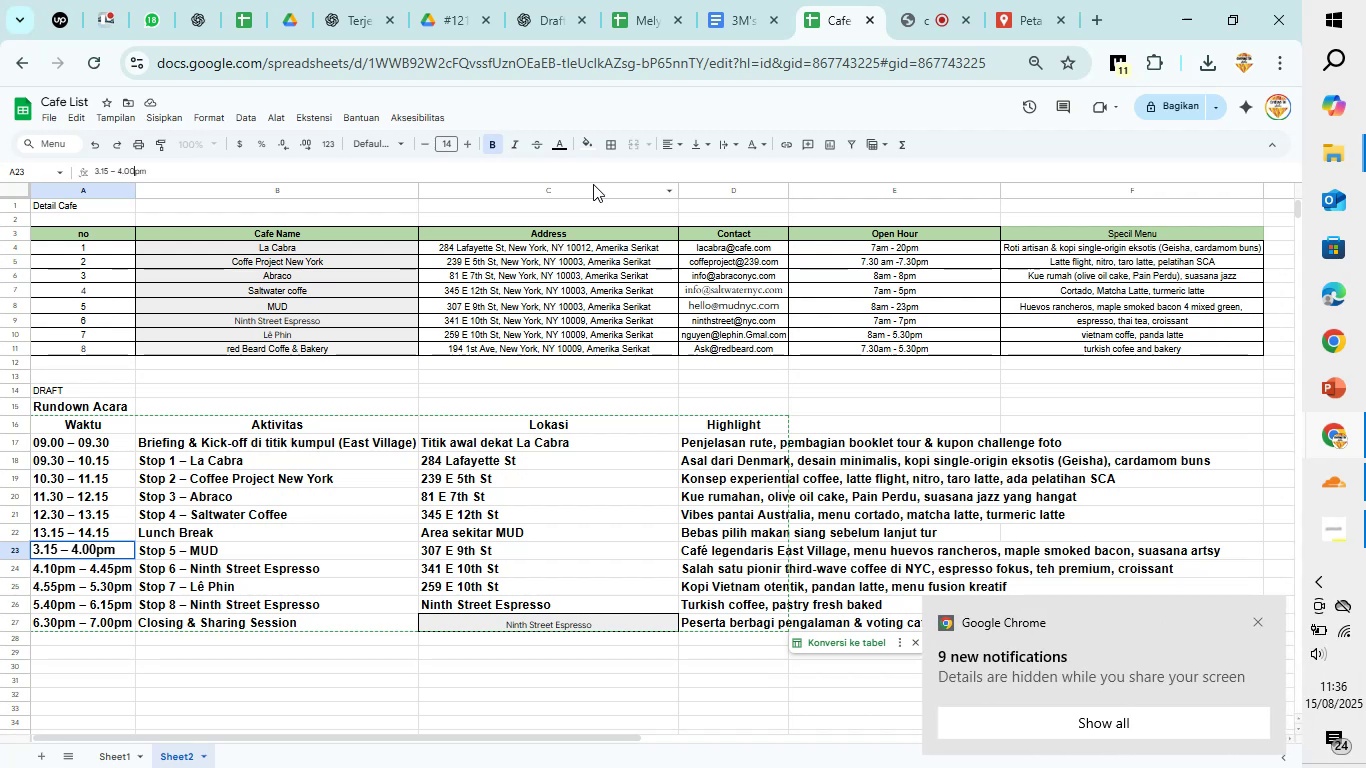 
key(ArrowLeft)
 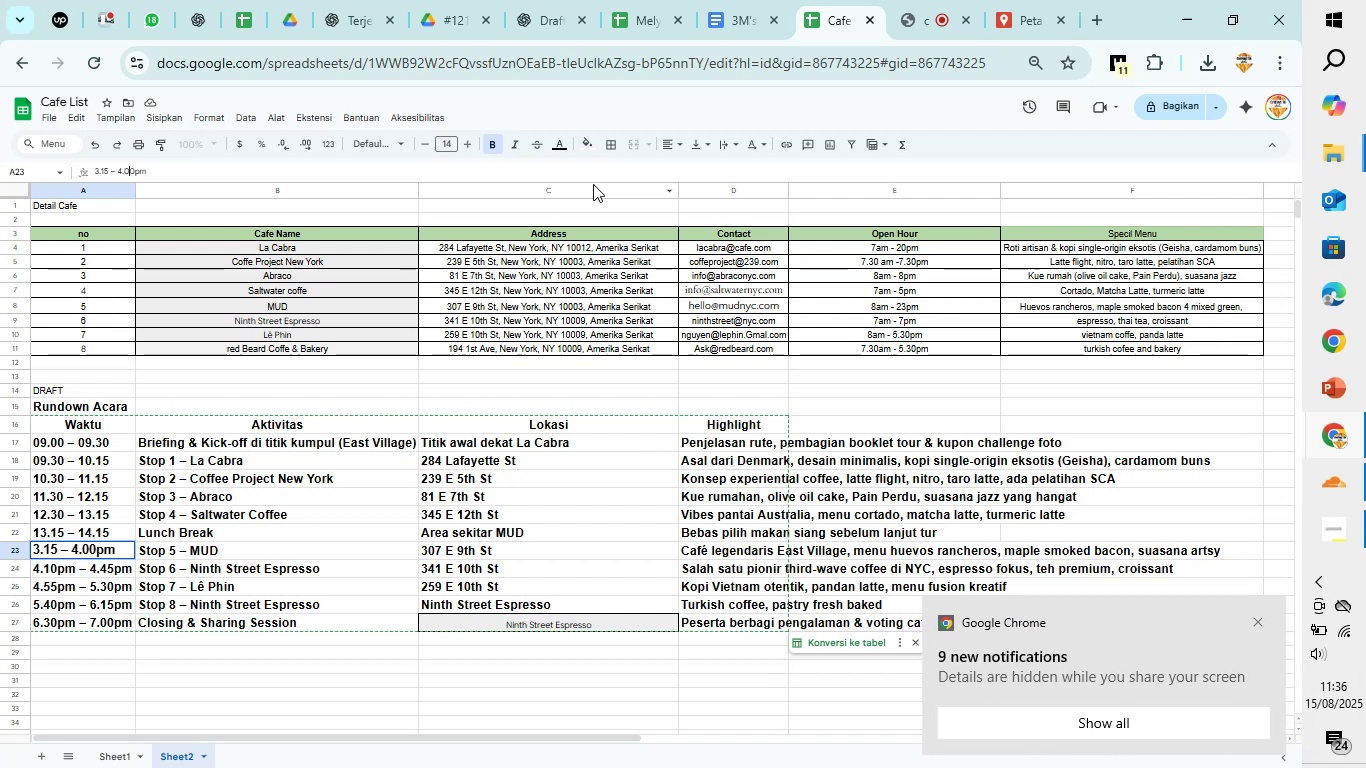 
key(ArrowLeft)
 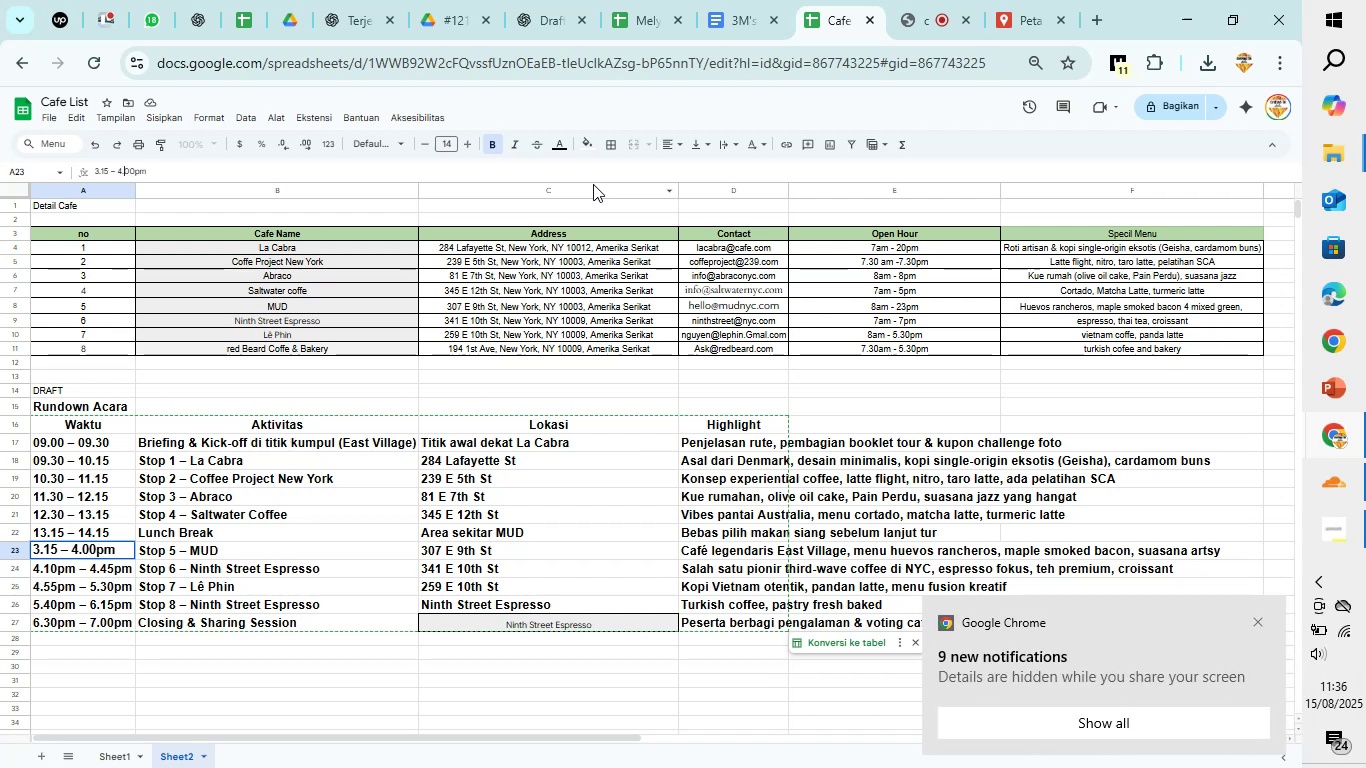 
key(ArrowLeft)
 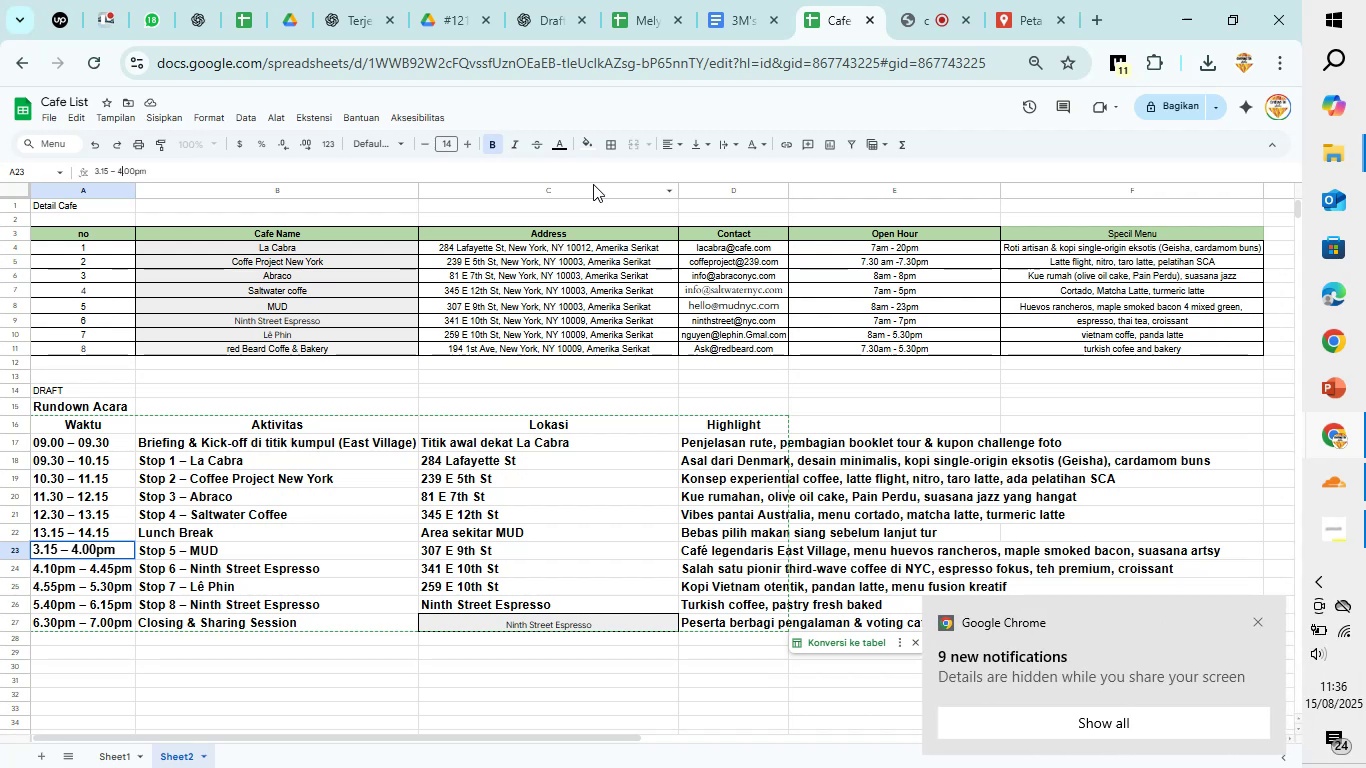 
key(ArrowLeft)
 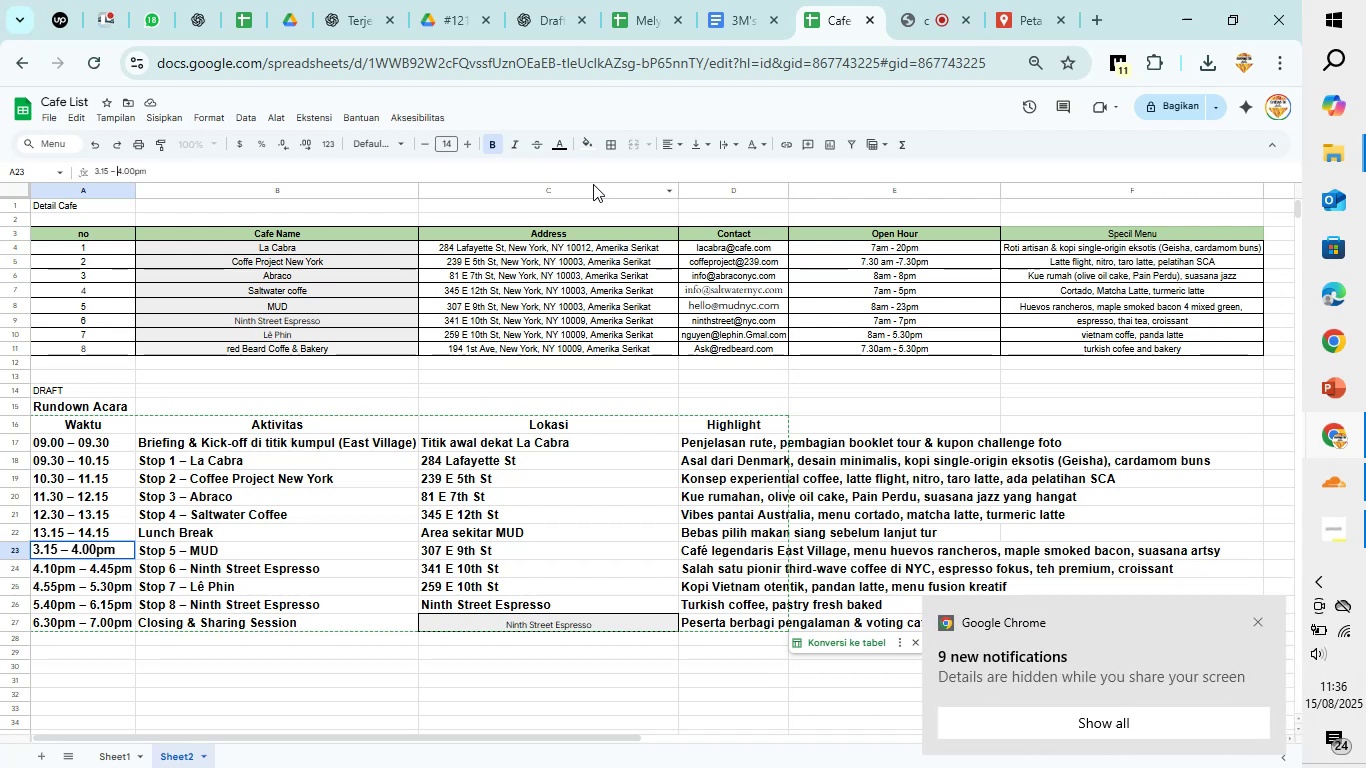 
key(ArrowLeft)
 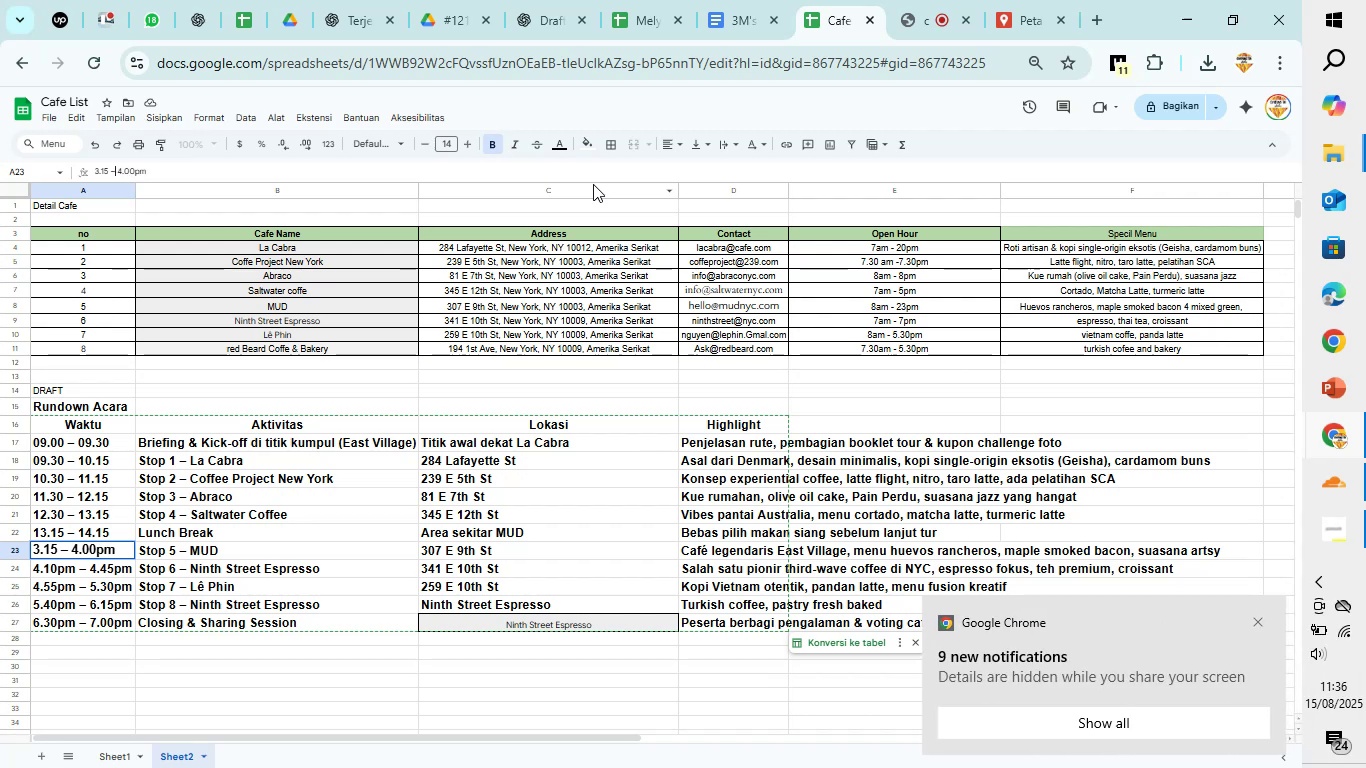 
key(ArrowLeft)
 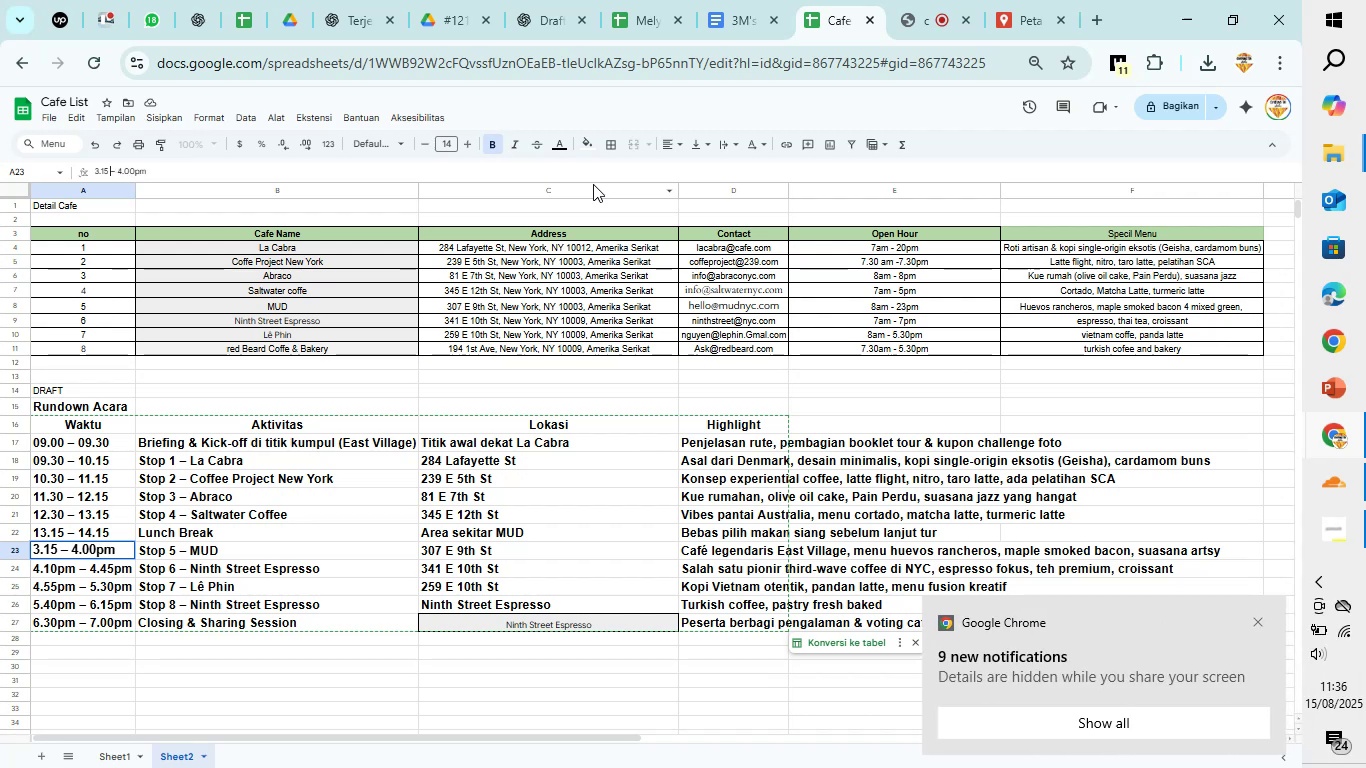 
key(ArrowLeft)
 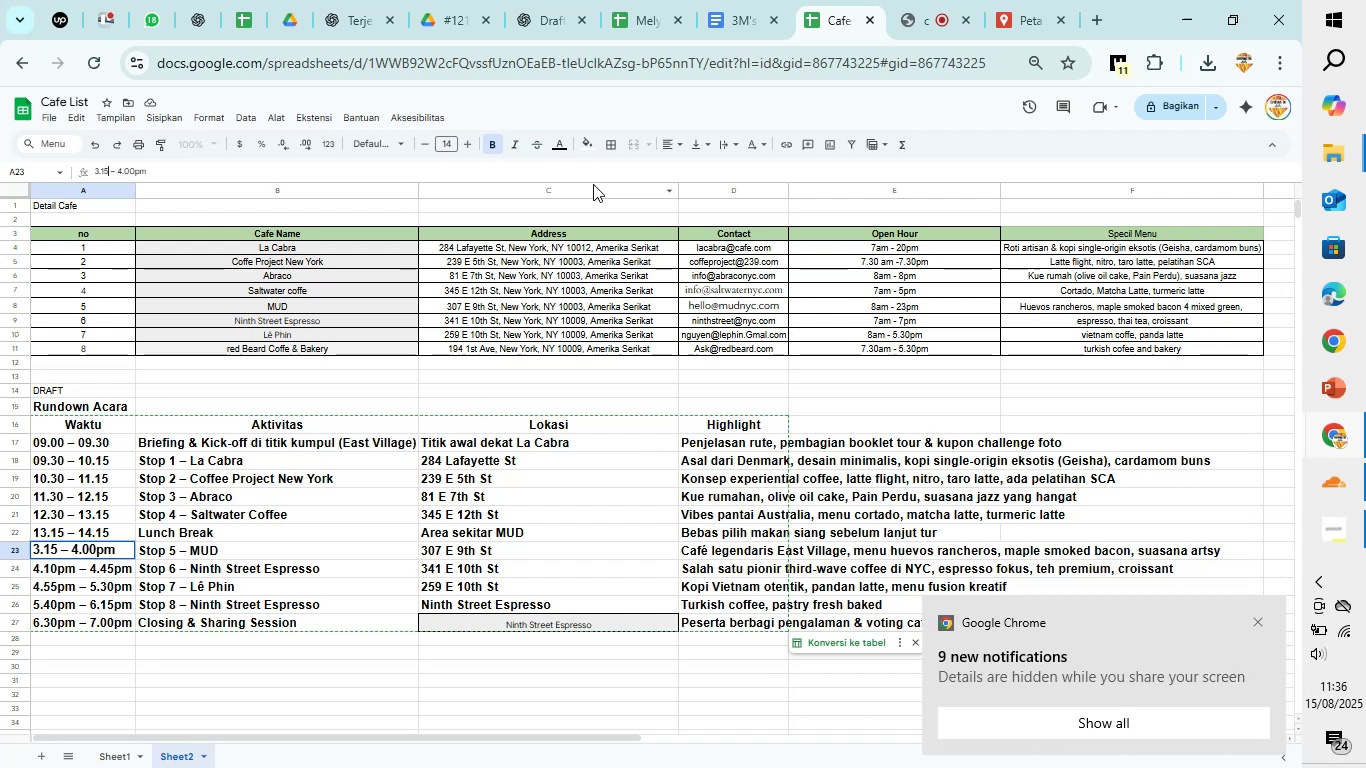 
type(pm)
 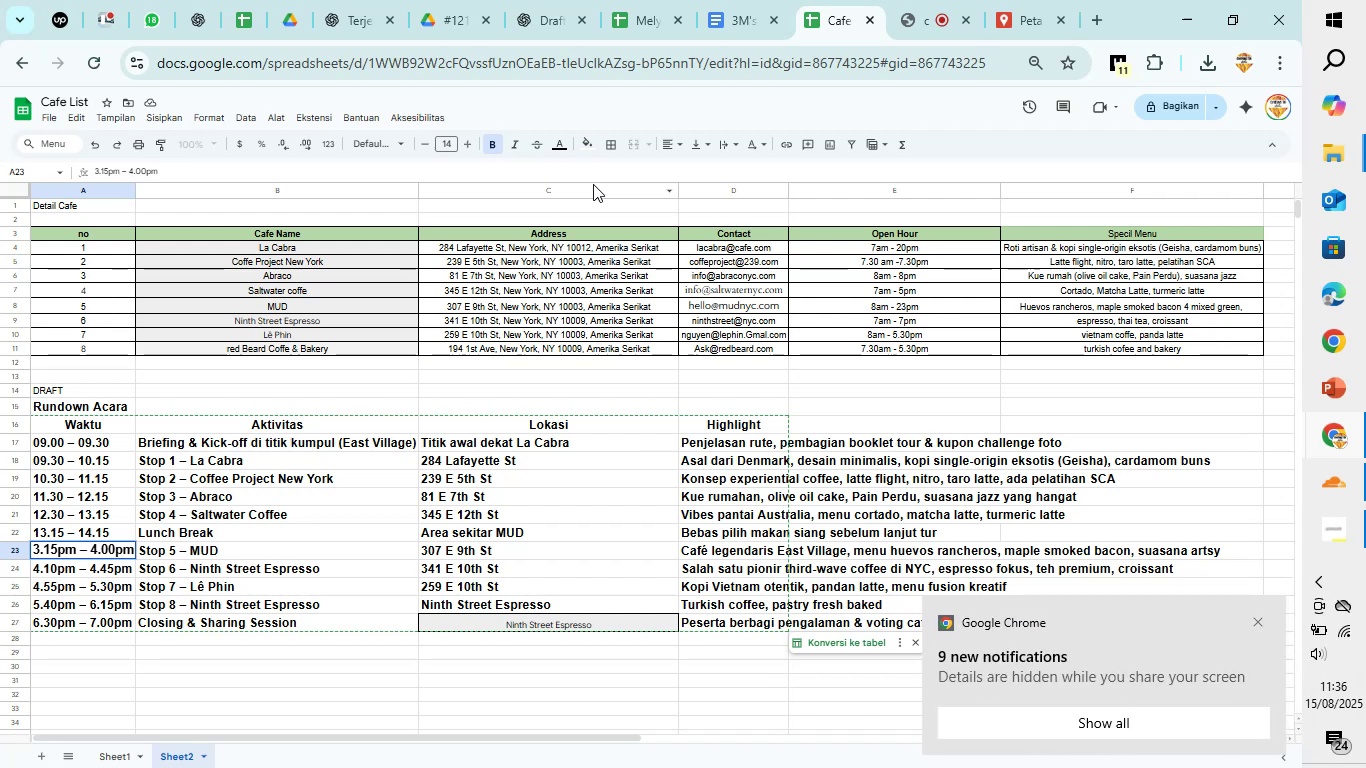 
key(ArrowUp)
 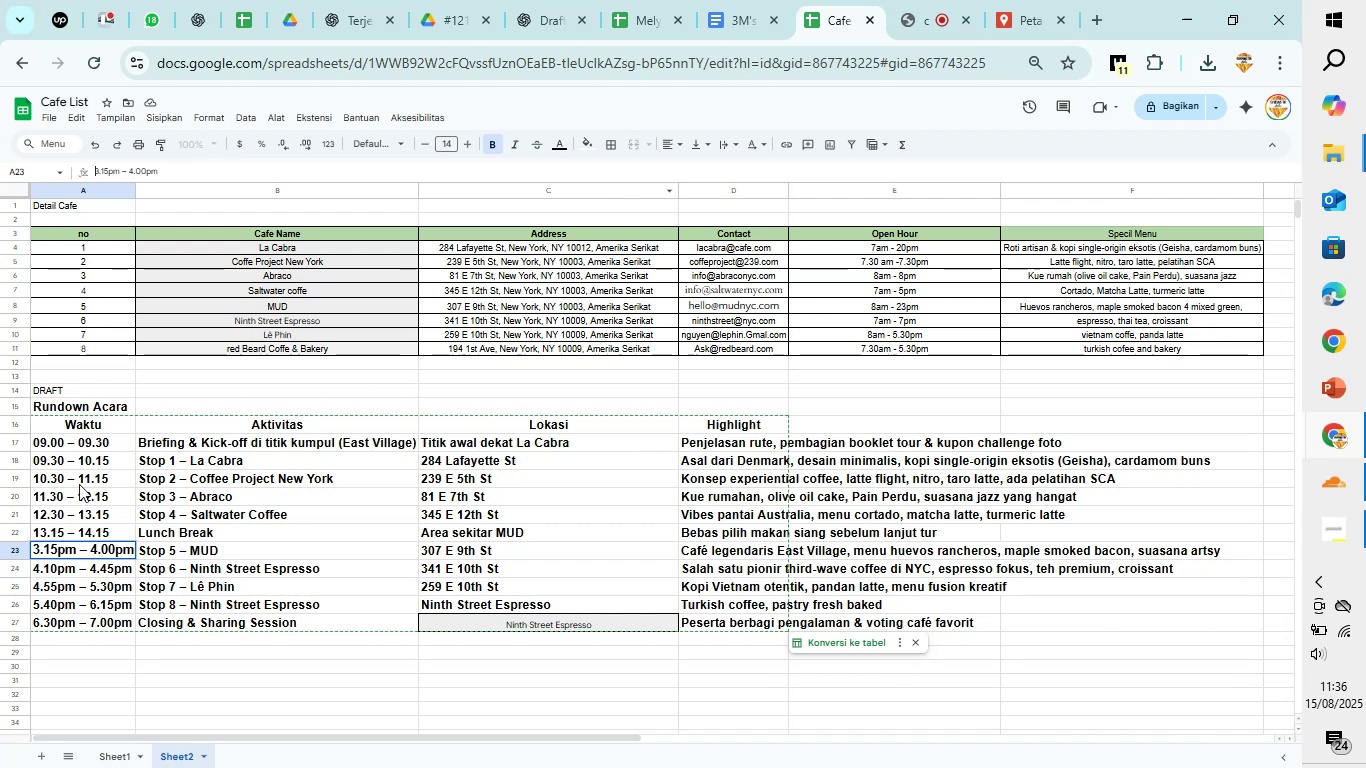 
left_click([117, 529])
 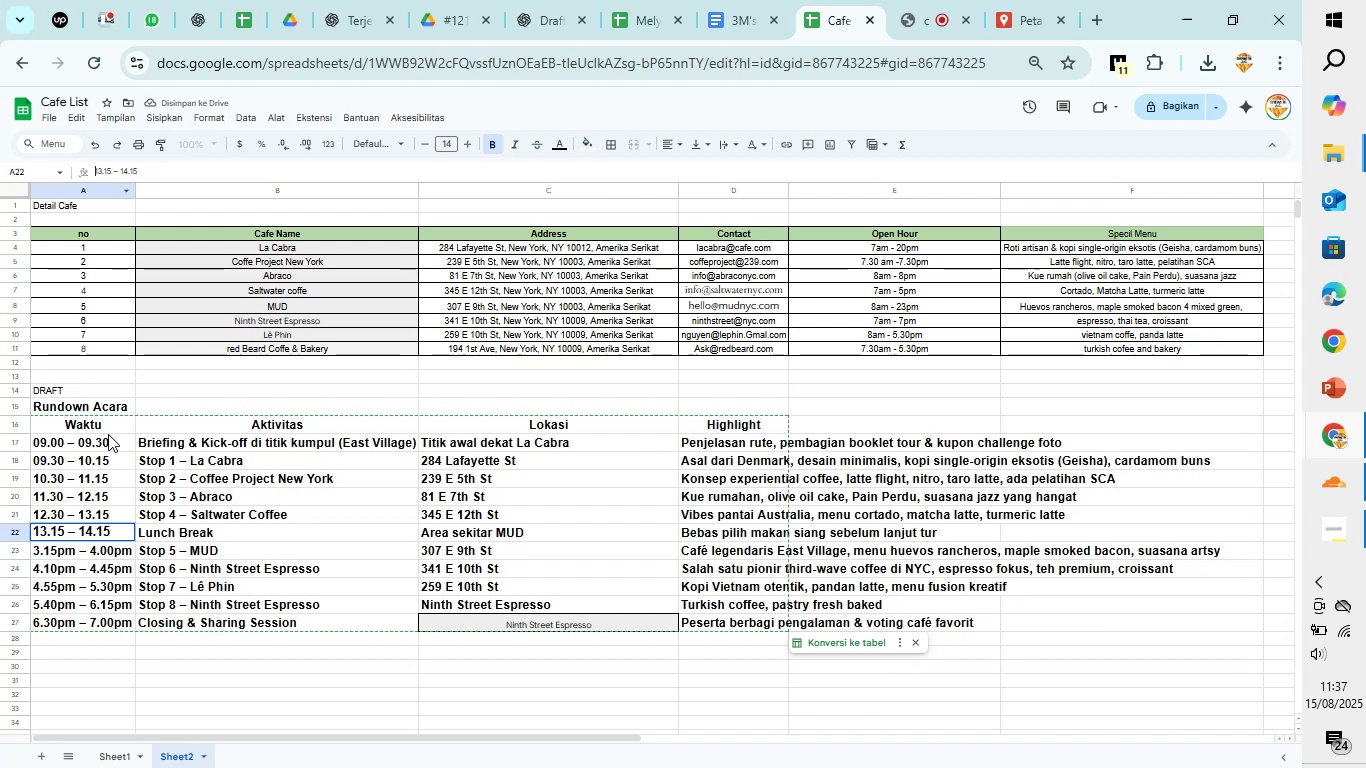 
key(ArrowRight)
 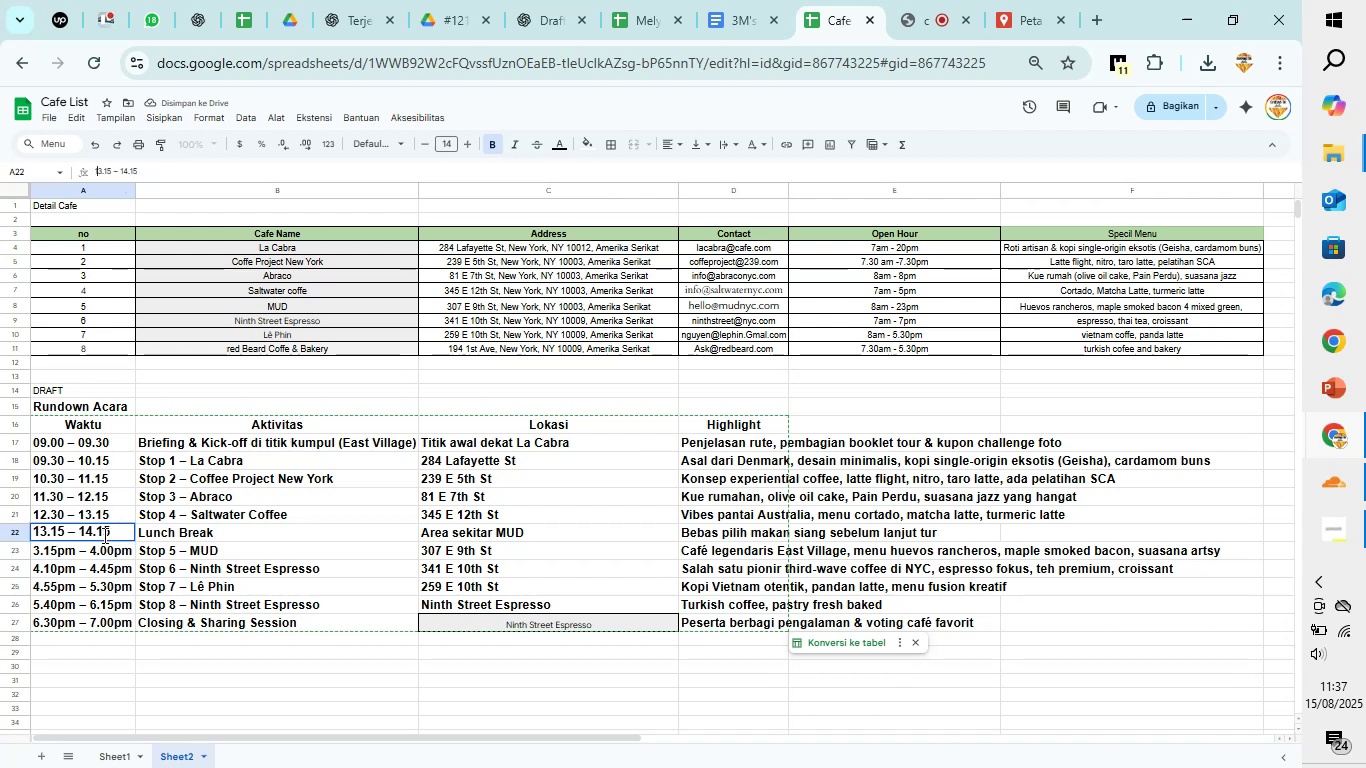 
key(ArrowRight)
 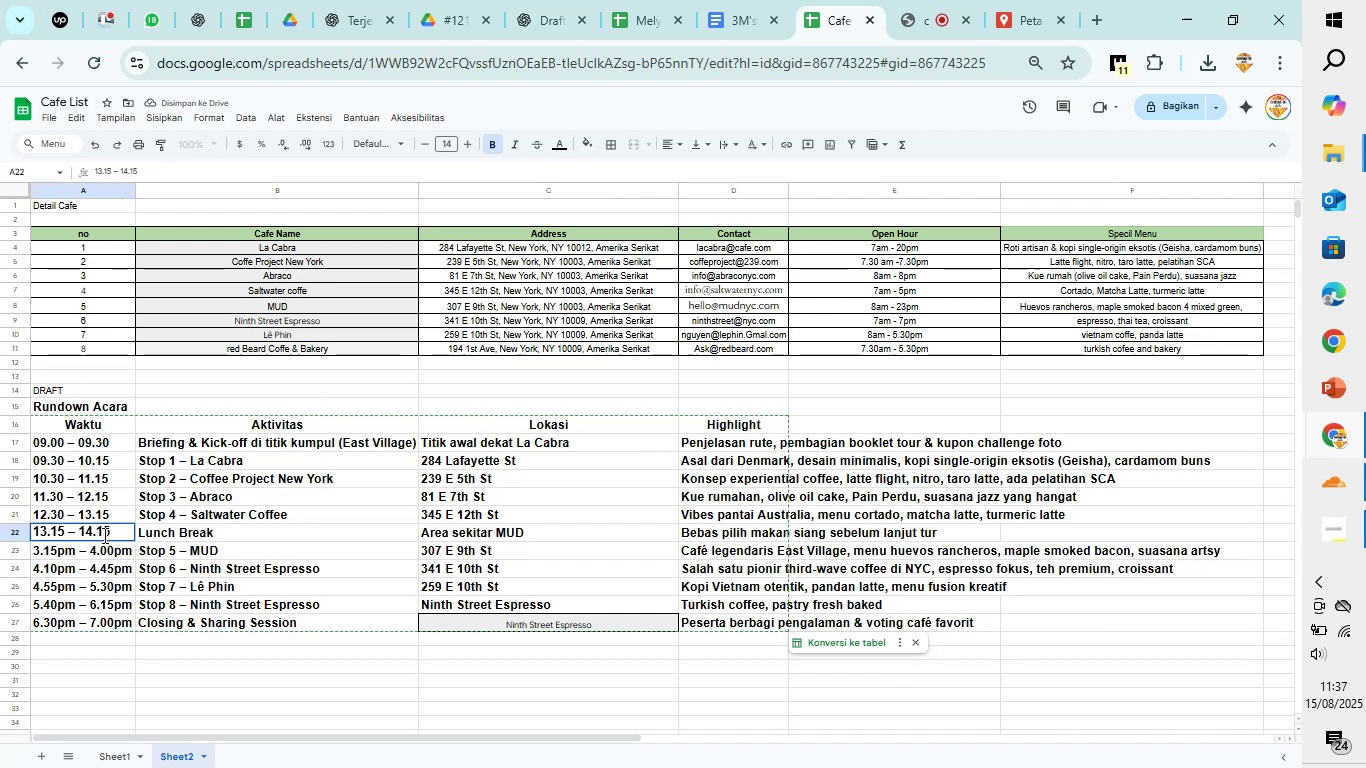 
key(Backspace)
 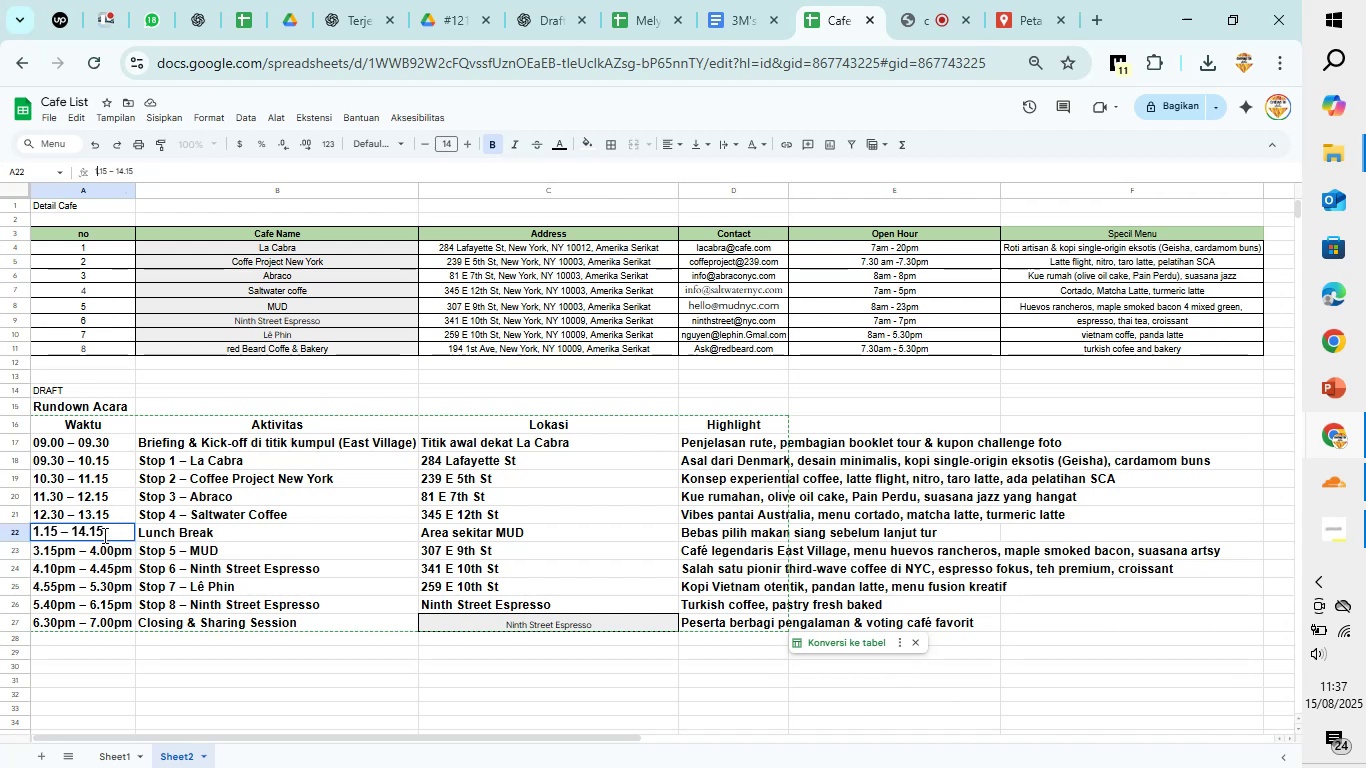 
key(Backspace)
 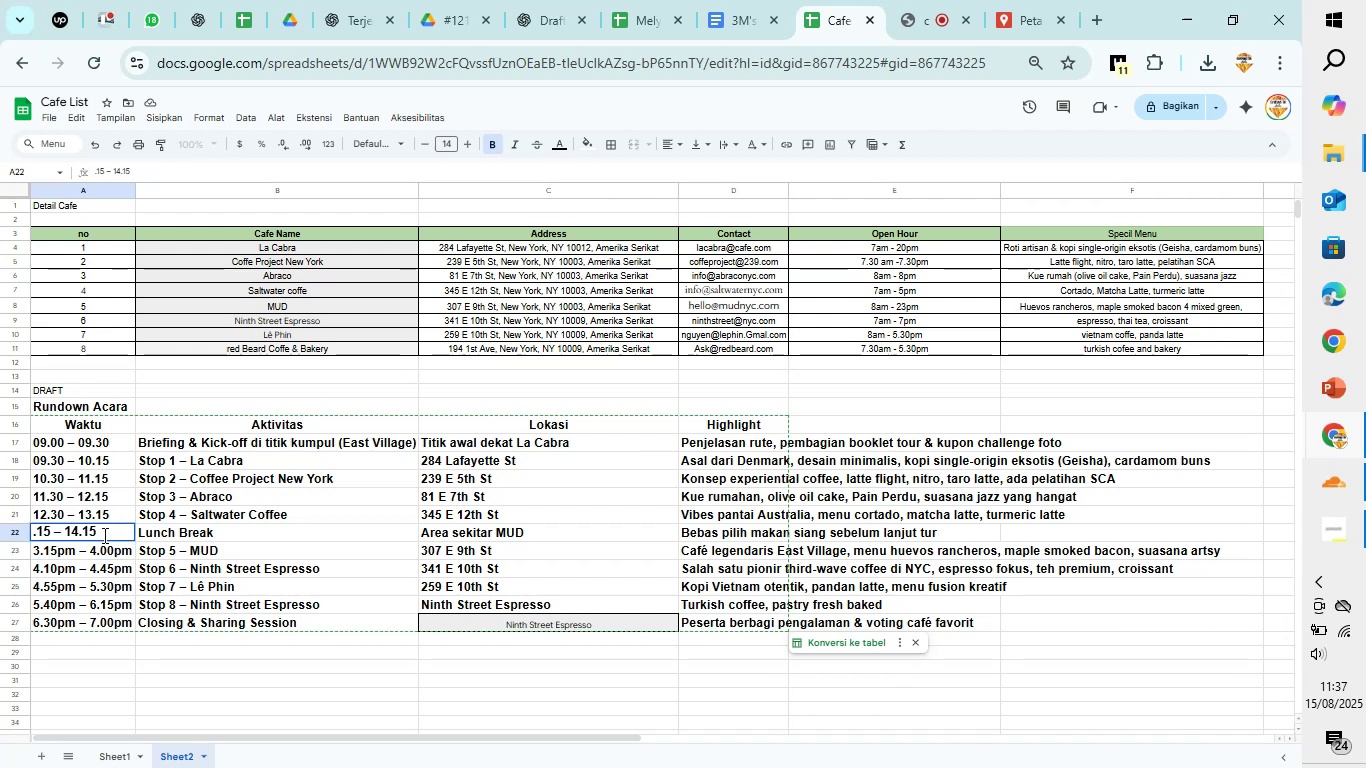 
key(2)
 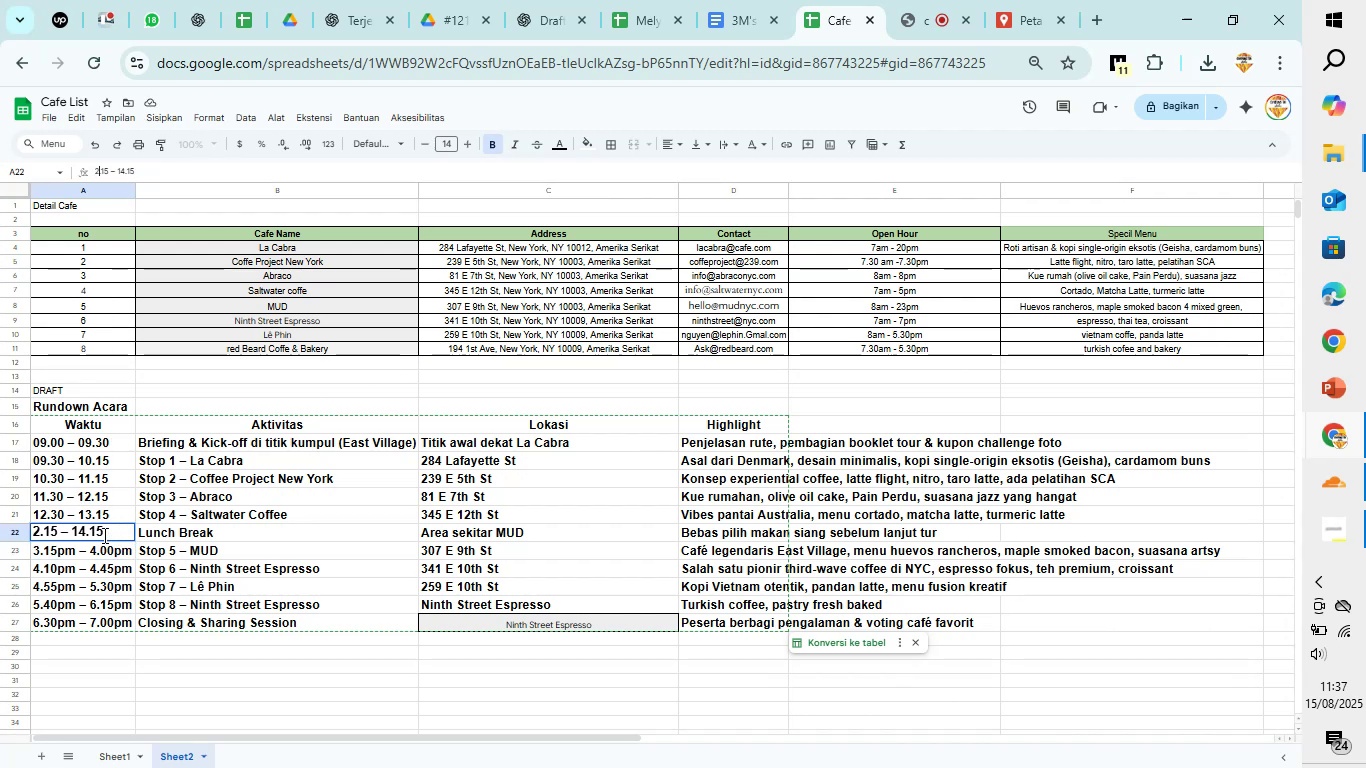 
key(ArrowRight)
 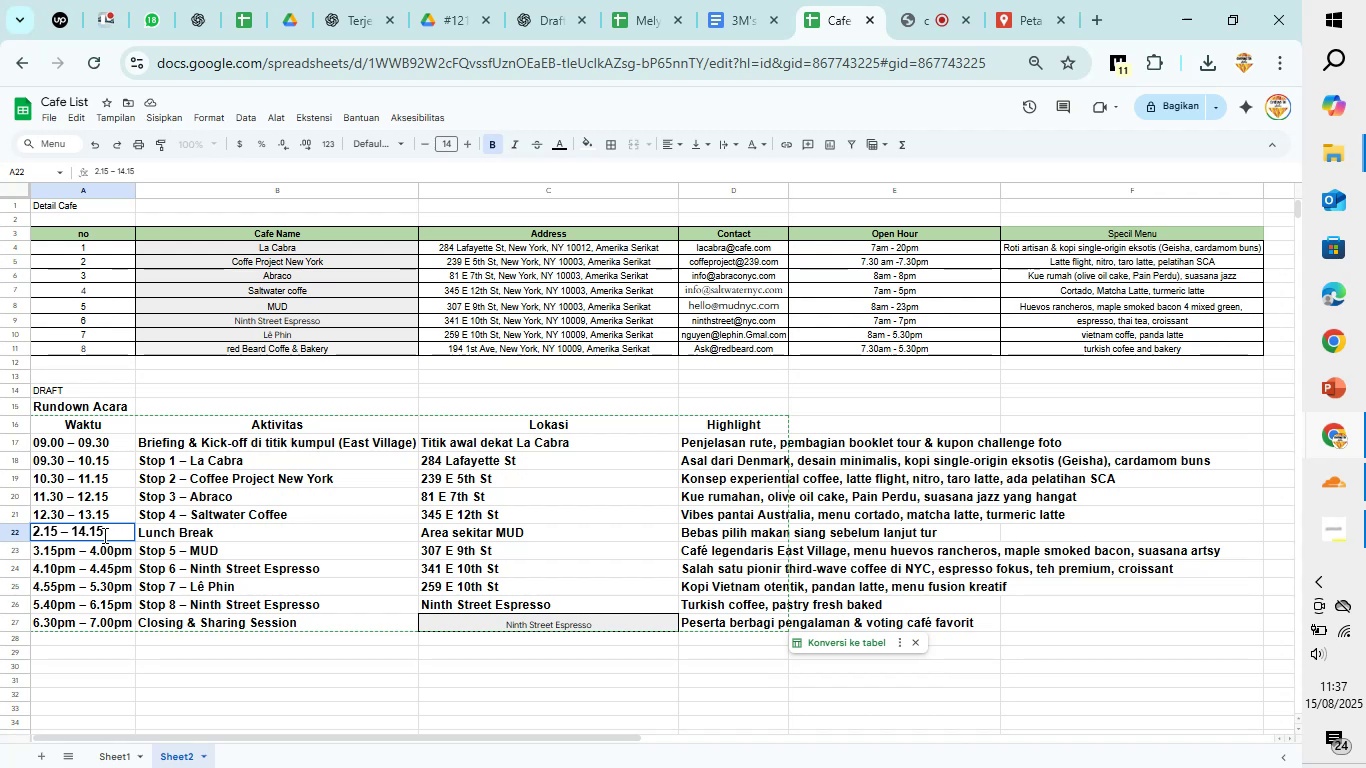 
key(ArrowRight)
 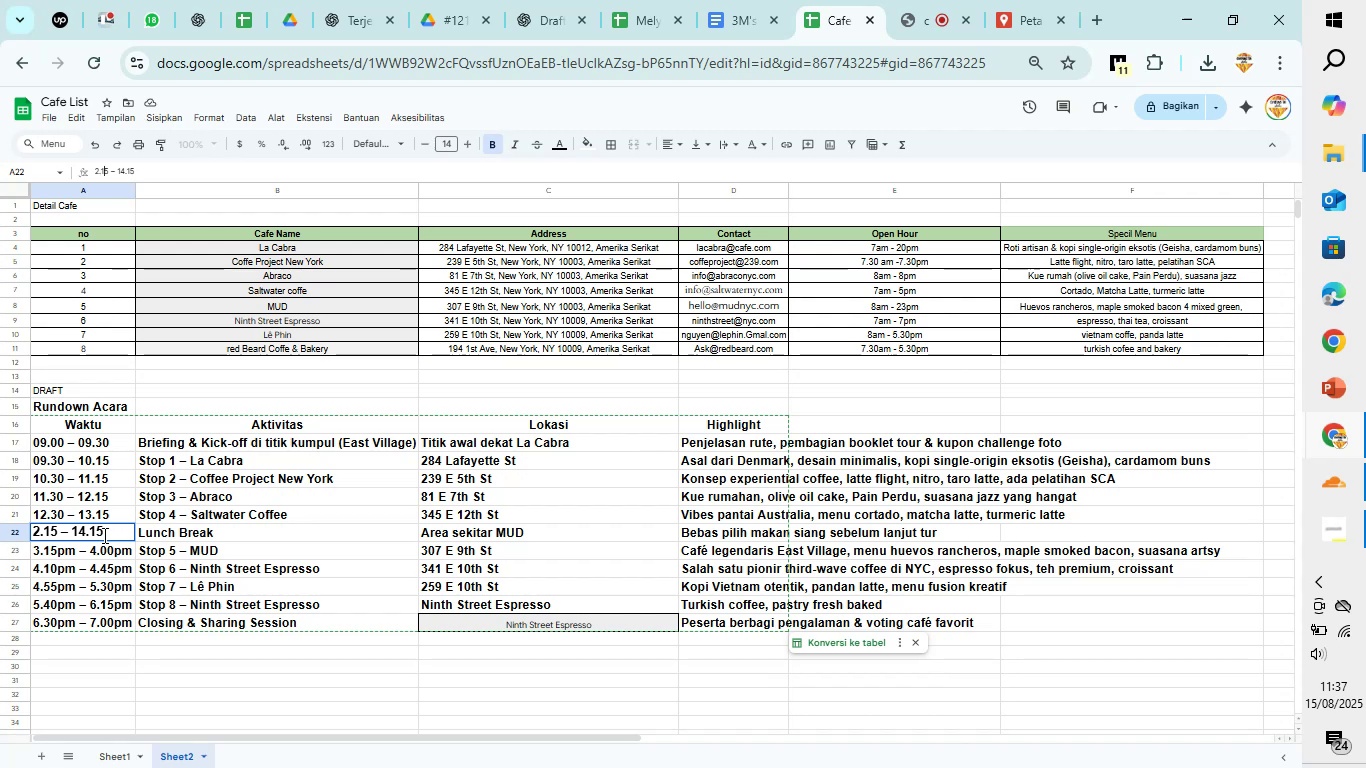 
key(ArrowRight)
 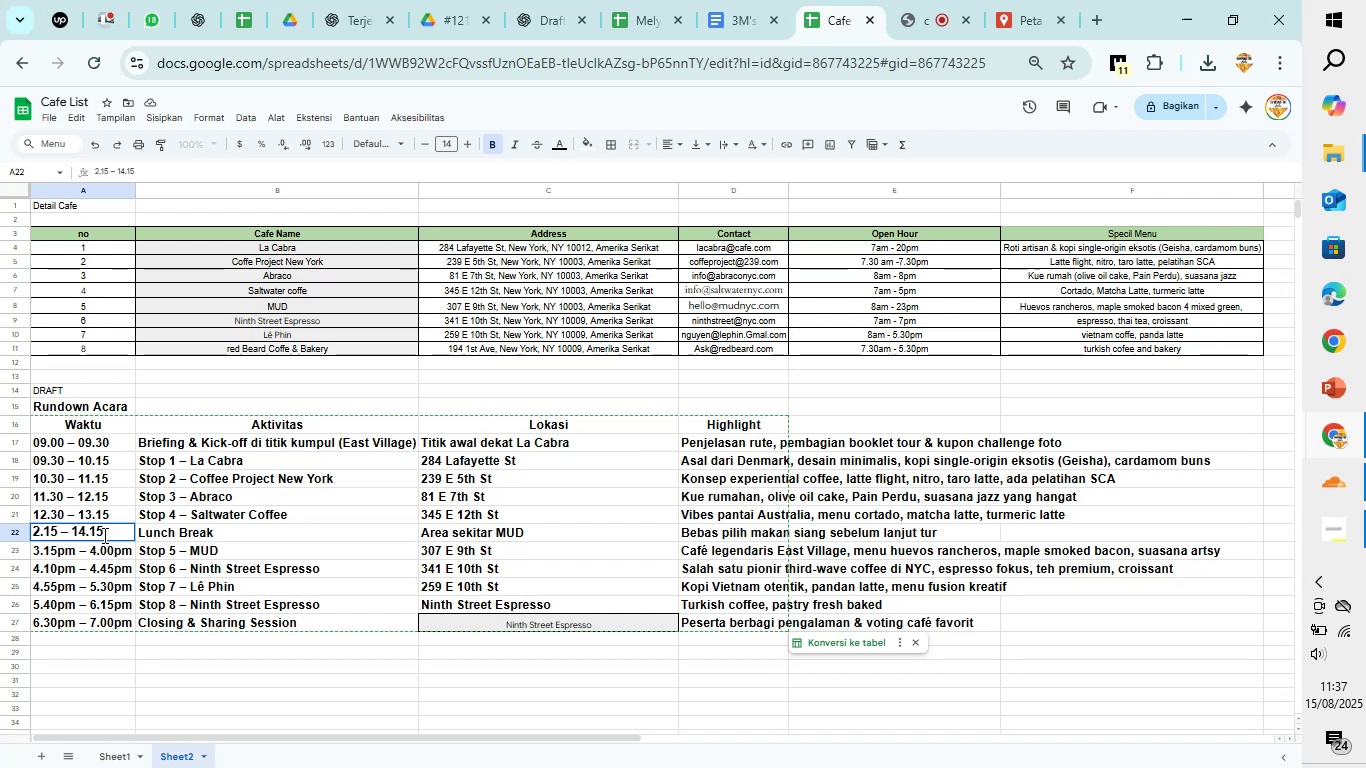 
type(pm)
 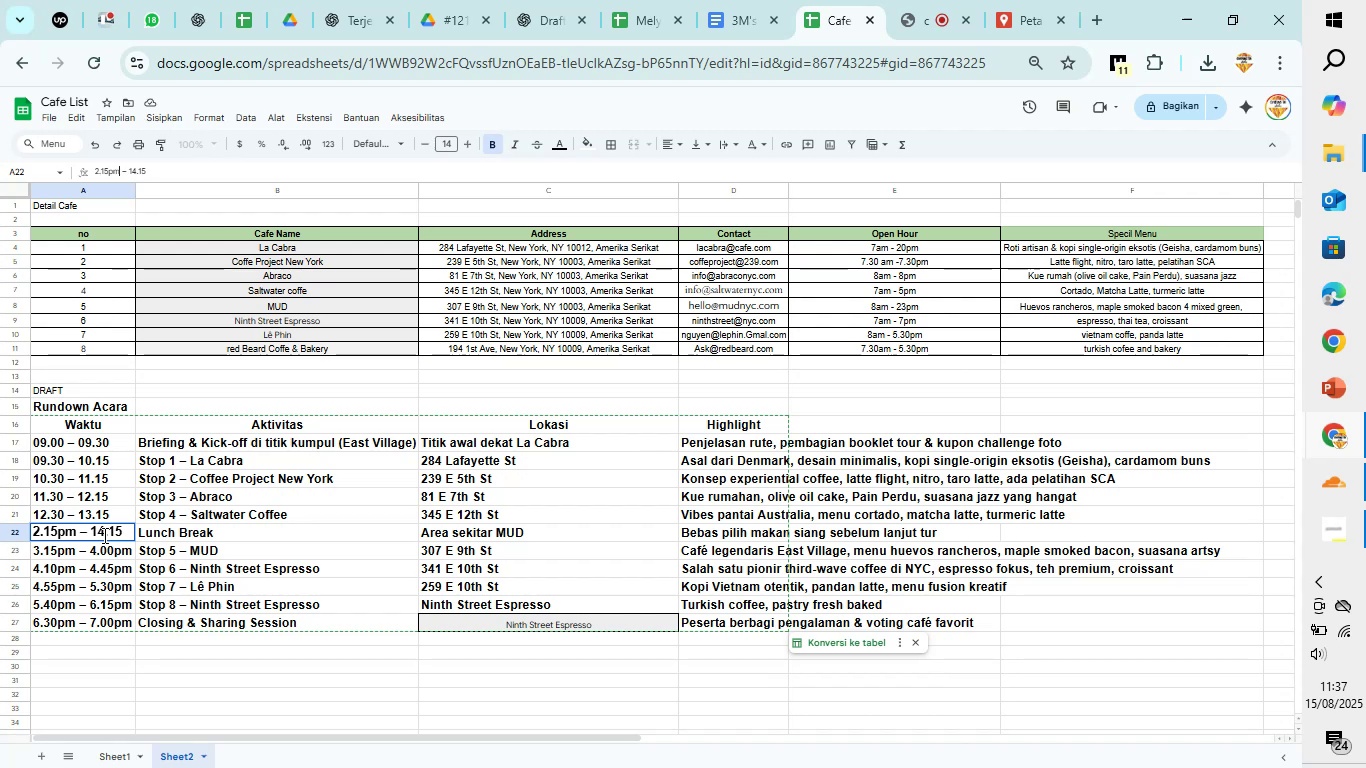 
key(ArrowRight)
 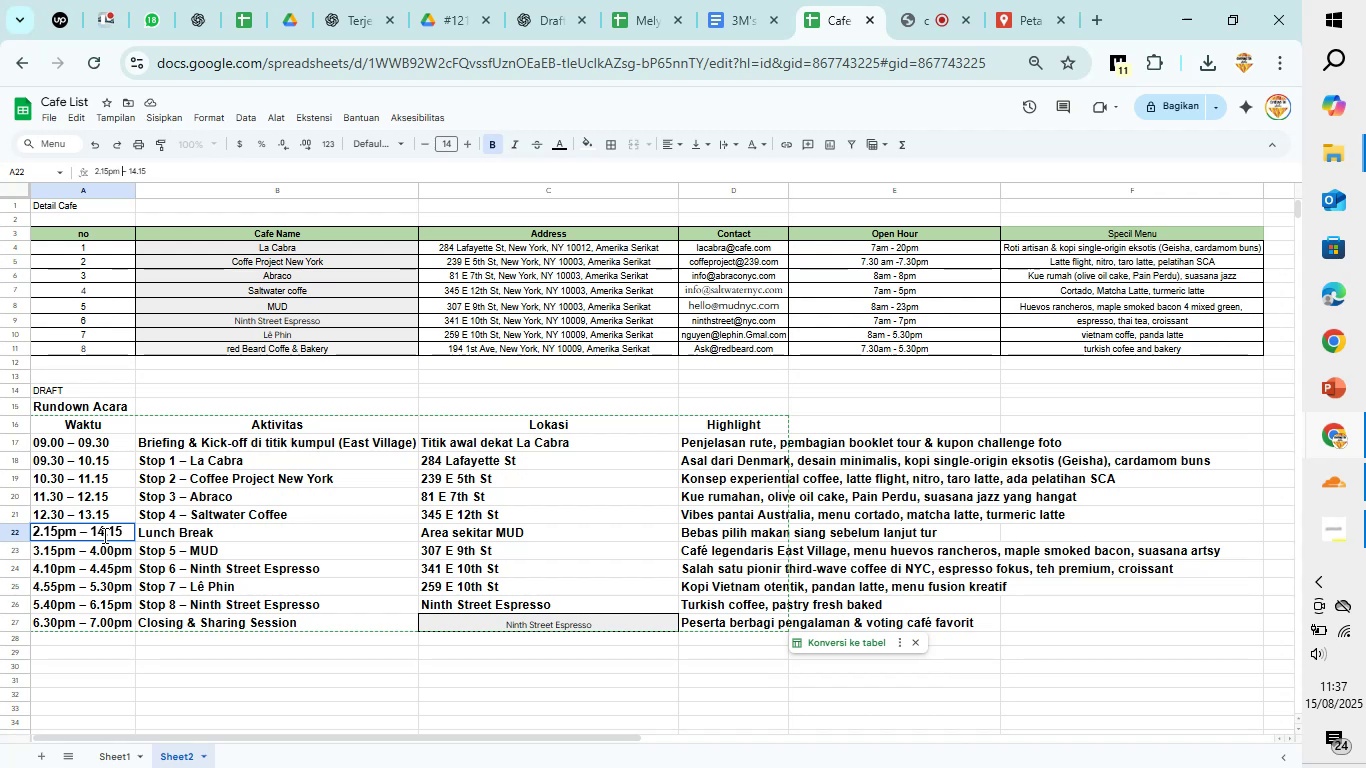 
key(ArrowRight)
 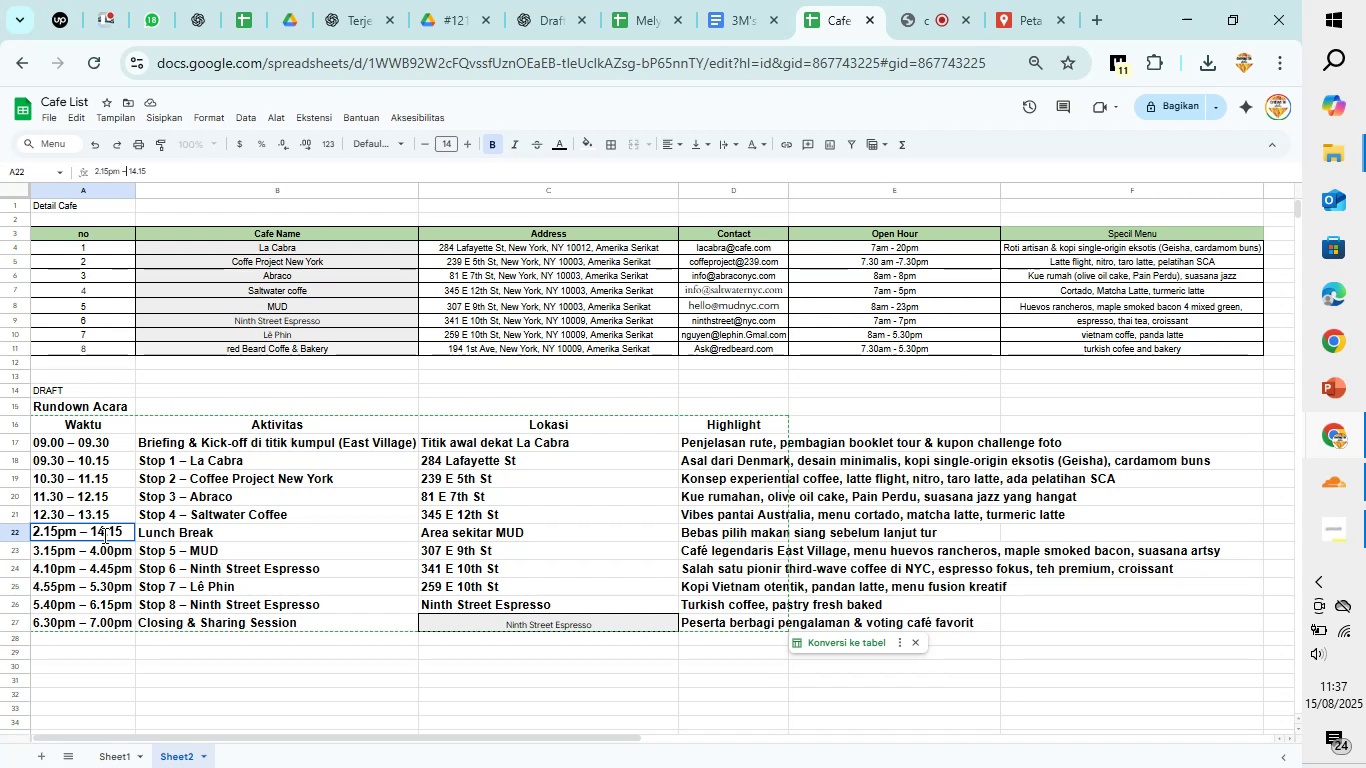 
key(ArrowRight)
 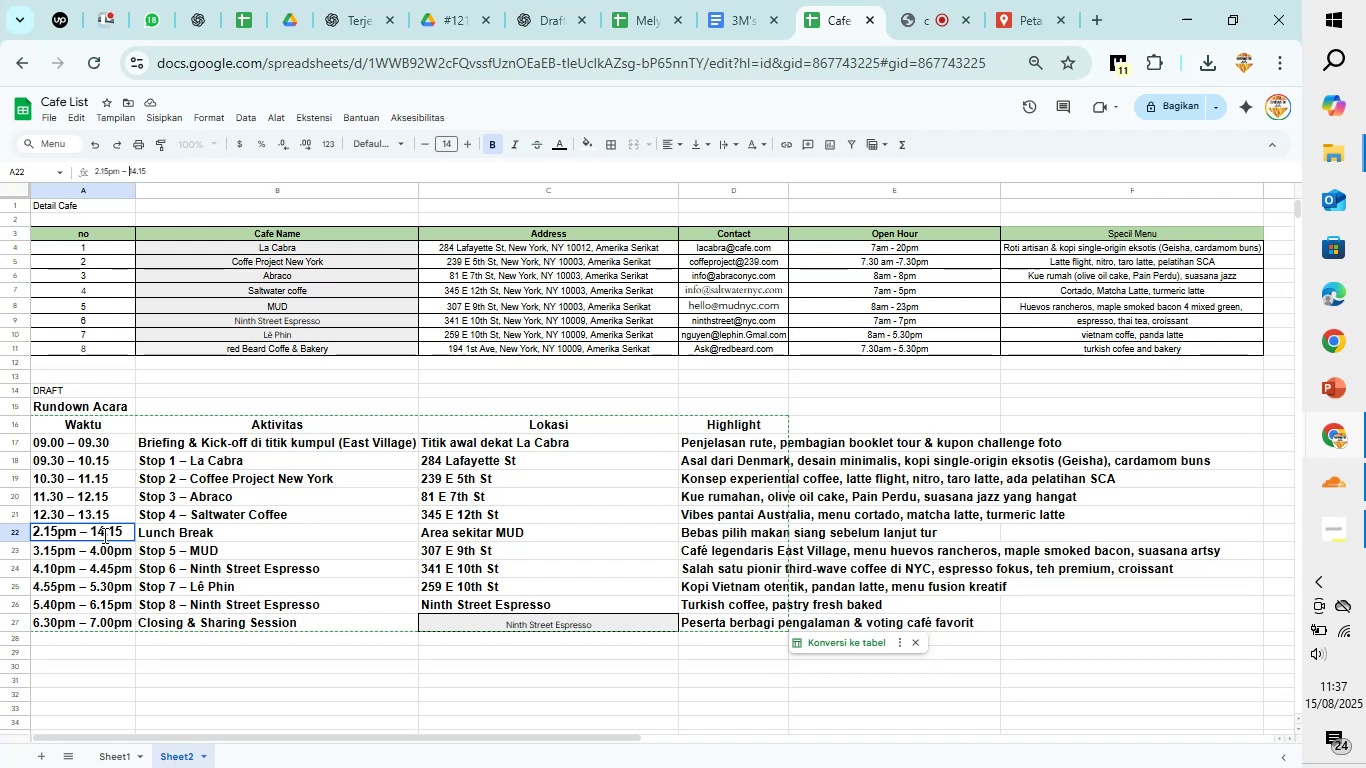 
key(ArrowRight)
 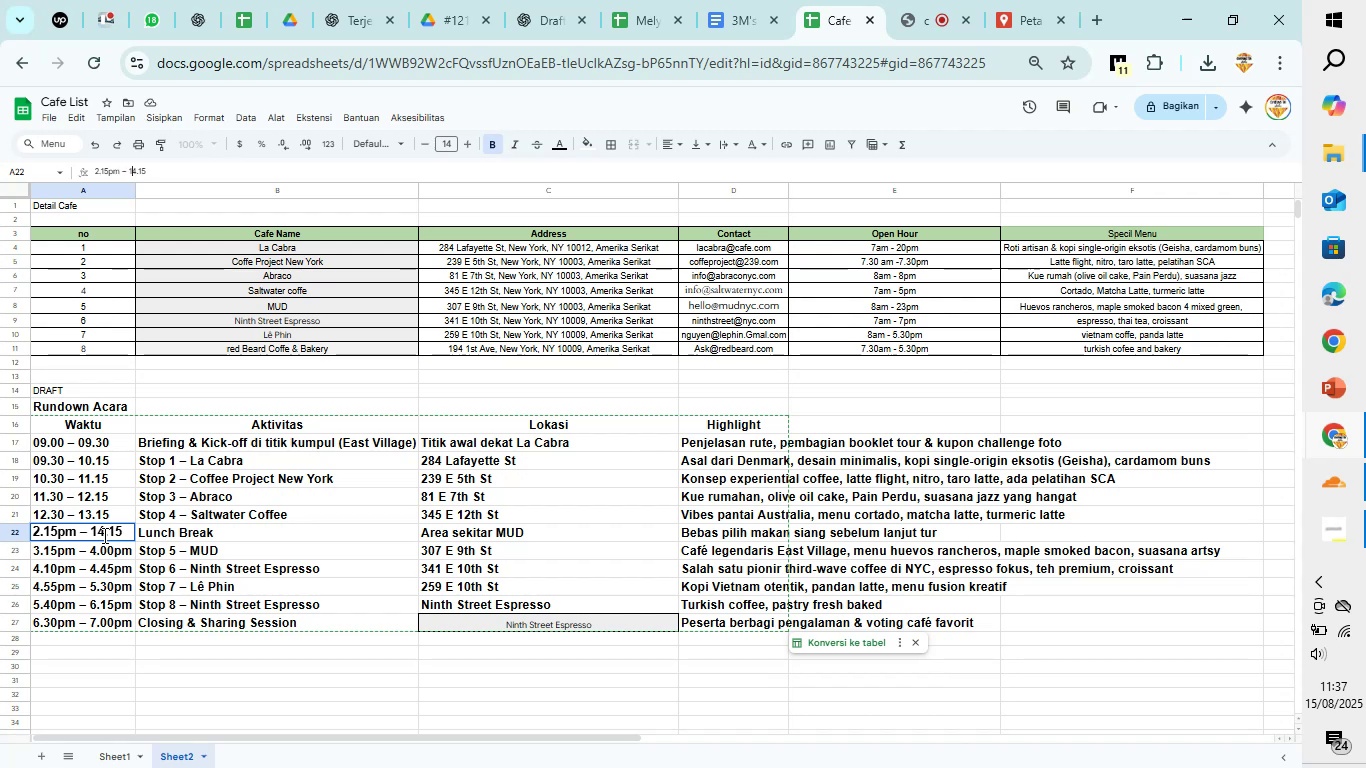 
key(ArrowRight)
 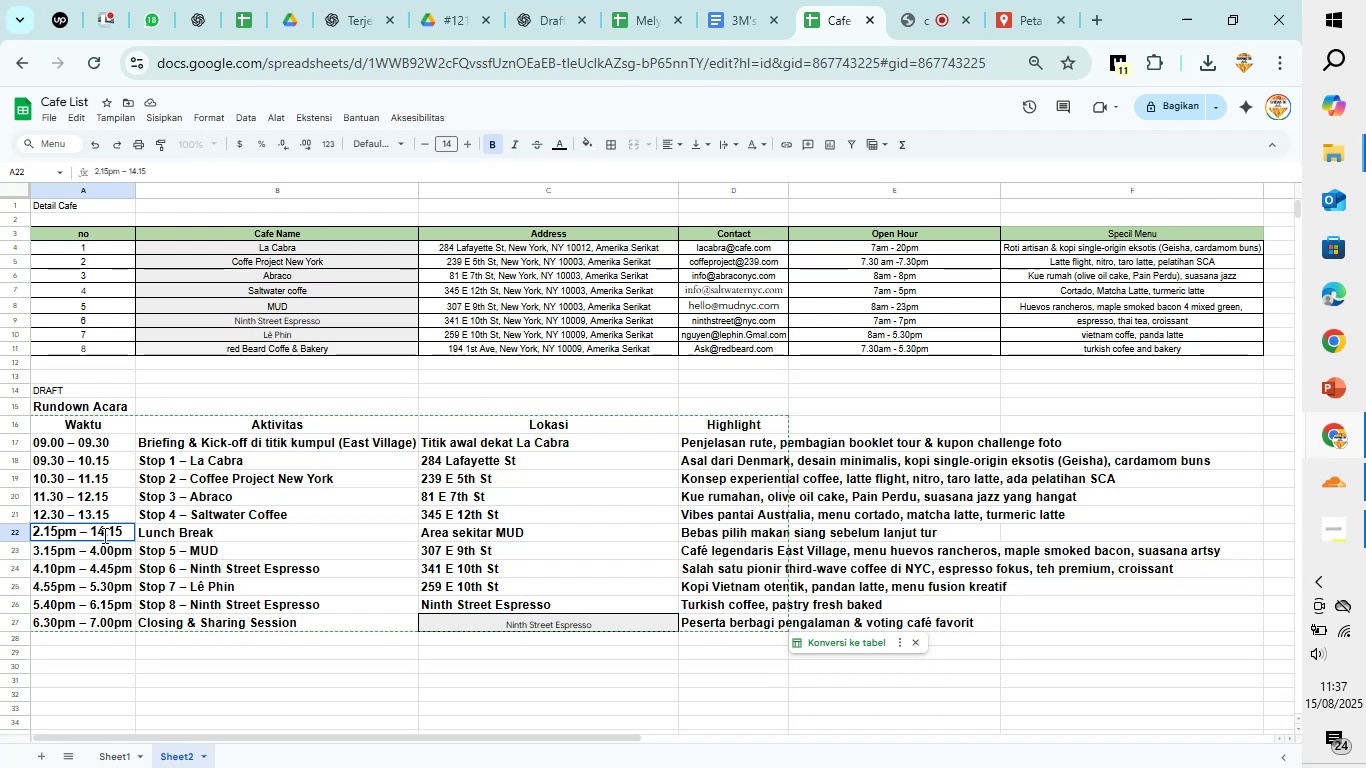 
key(Backspace)
 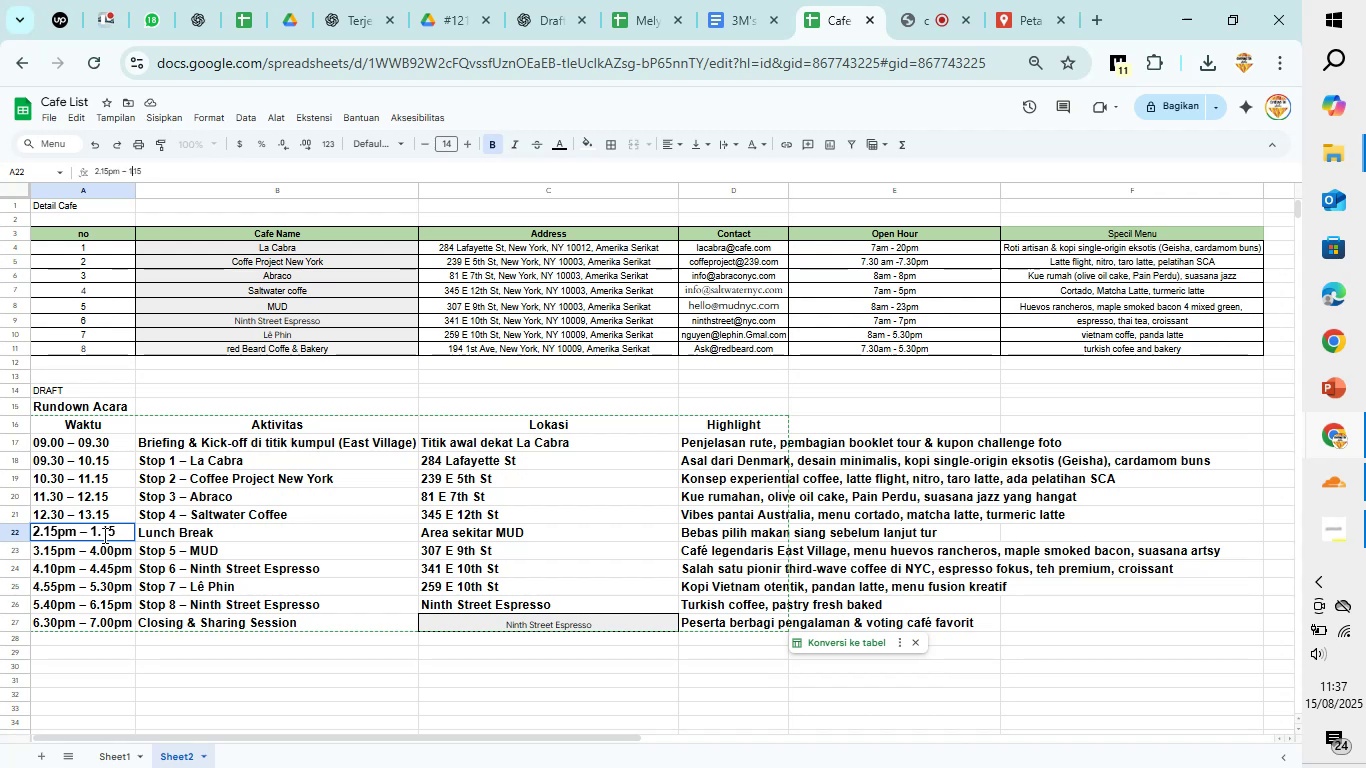 
key(Backspace)
 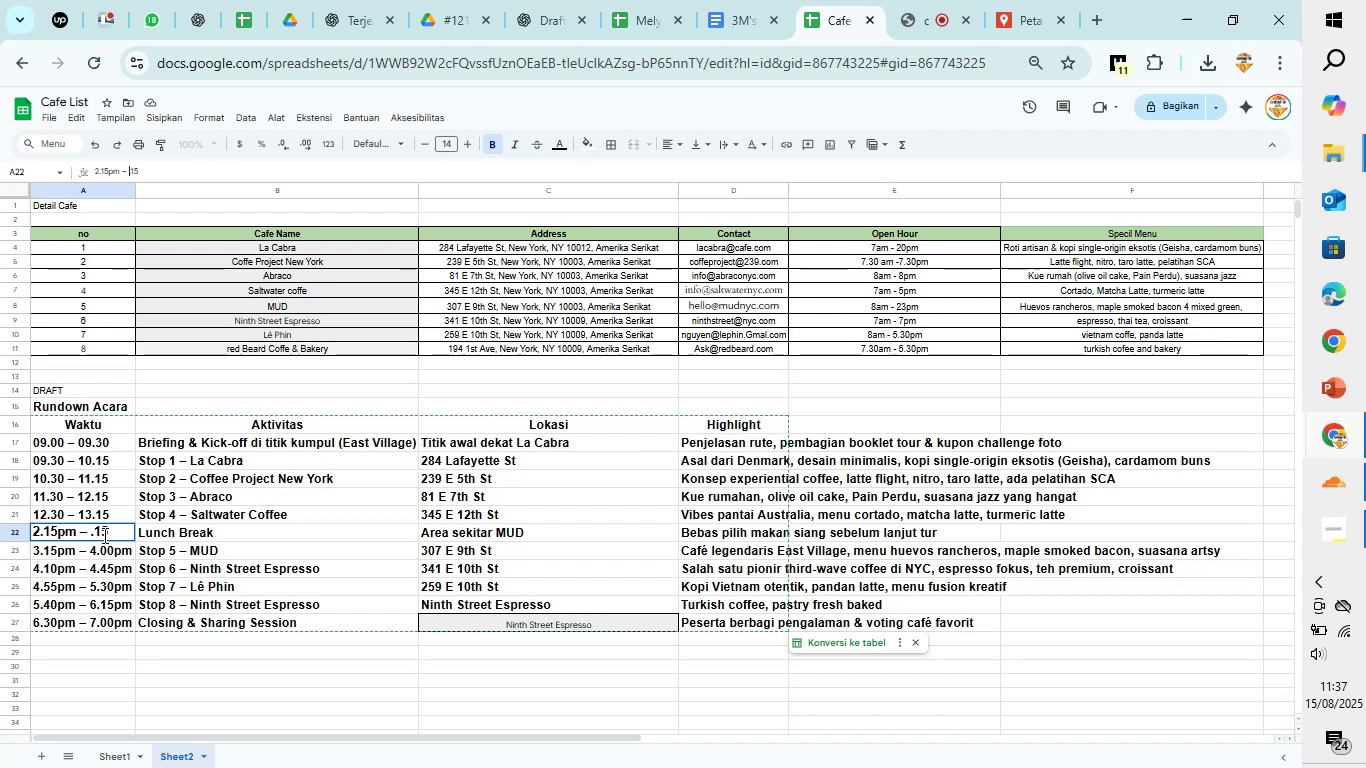 
wait(7.28)
 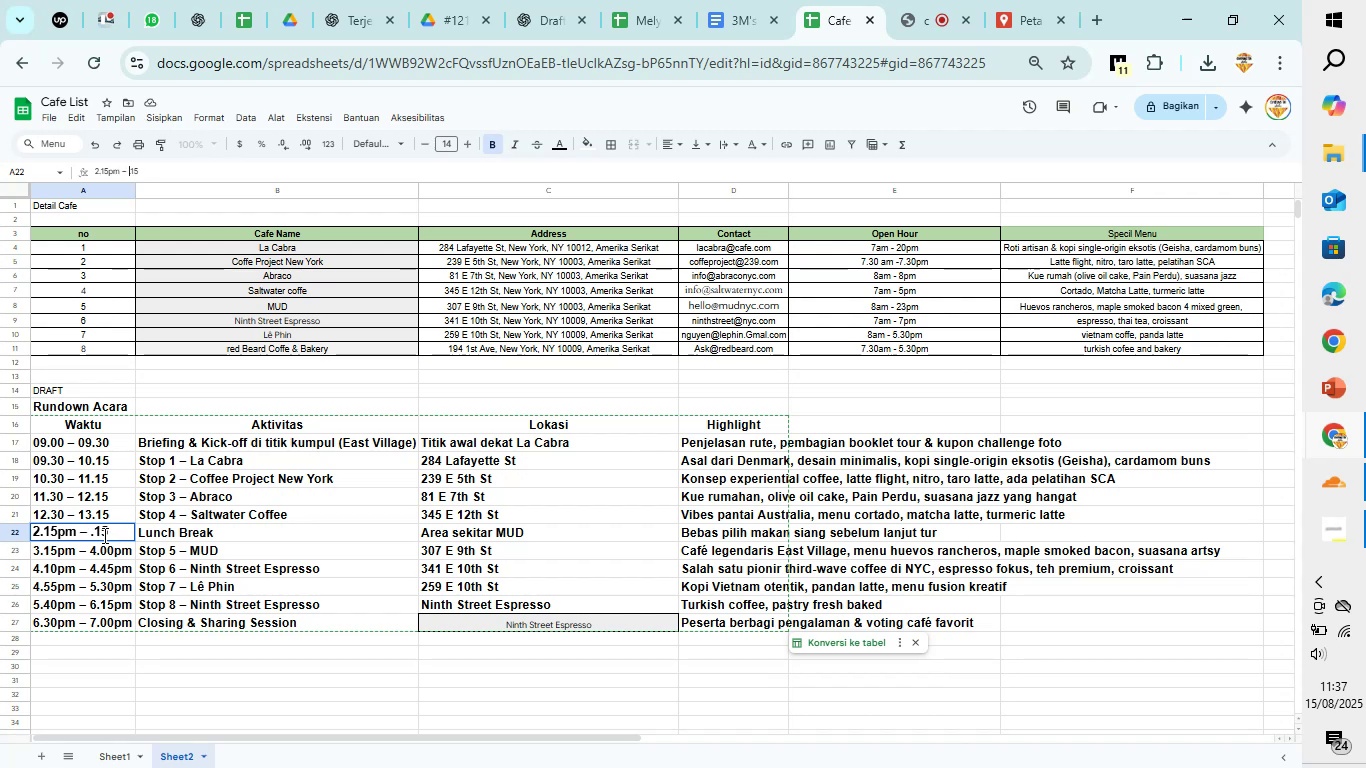 
key(3)
 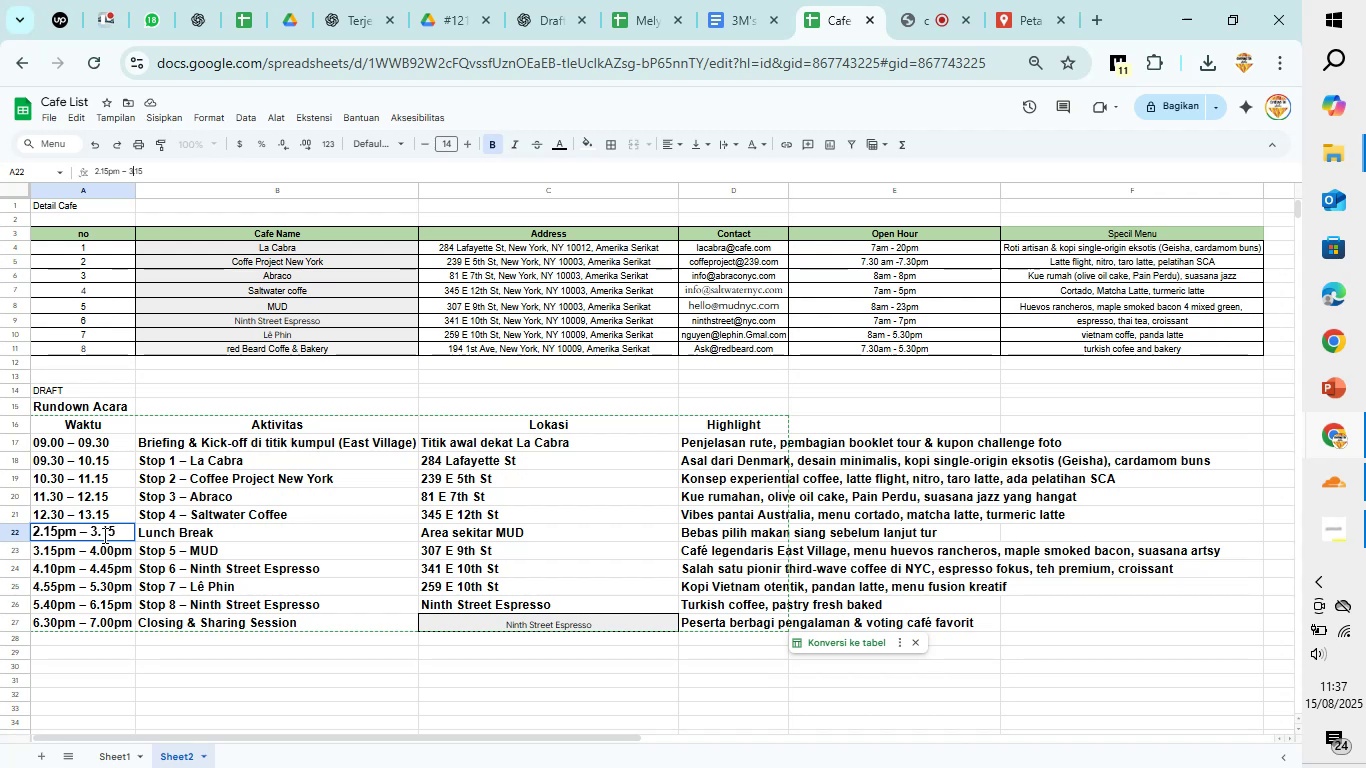 
wait(5.02)
 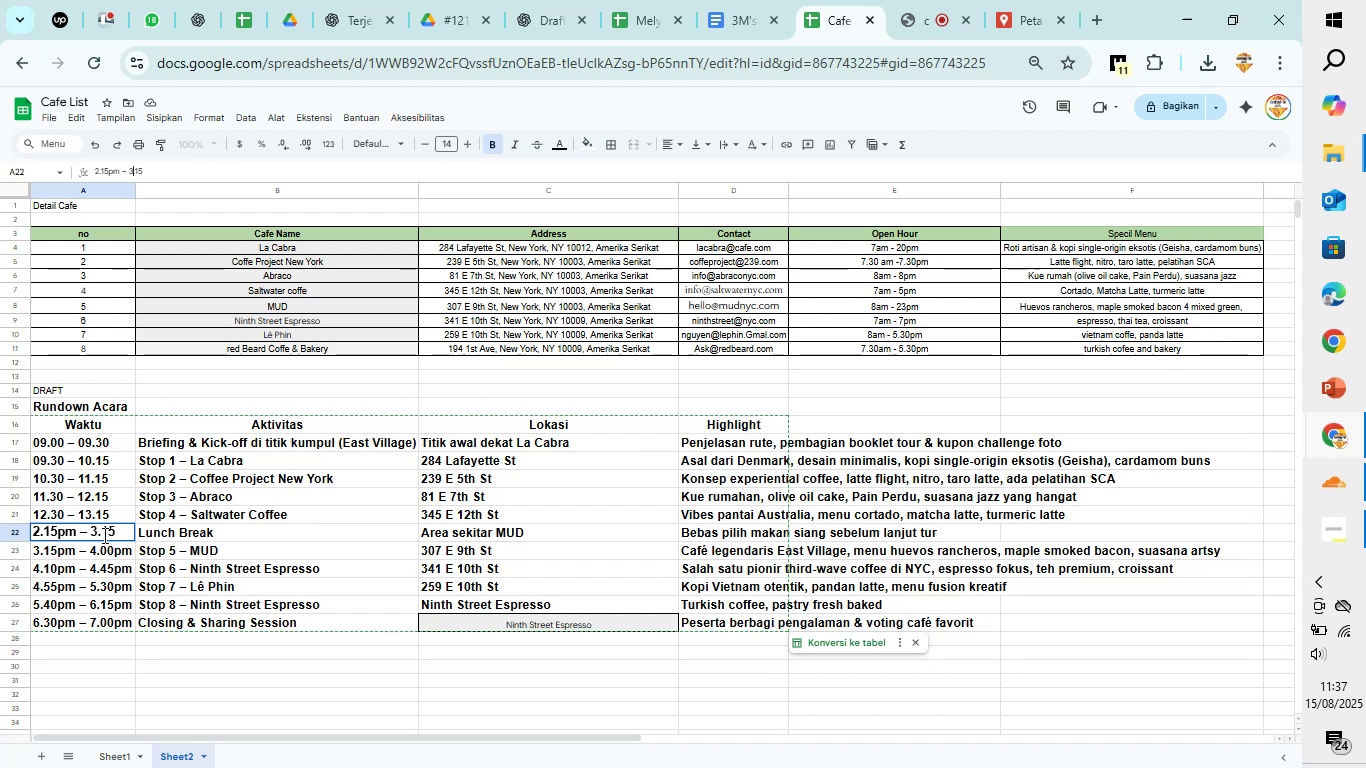 
key(ArrowUp)
 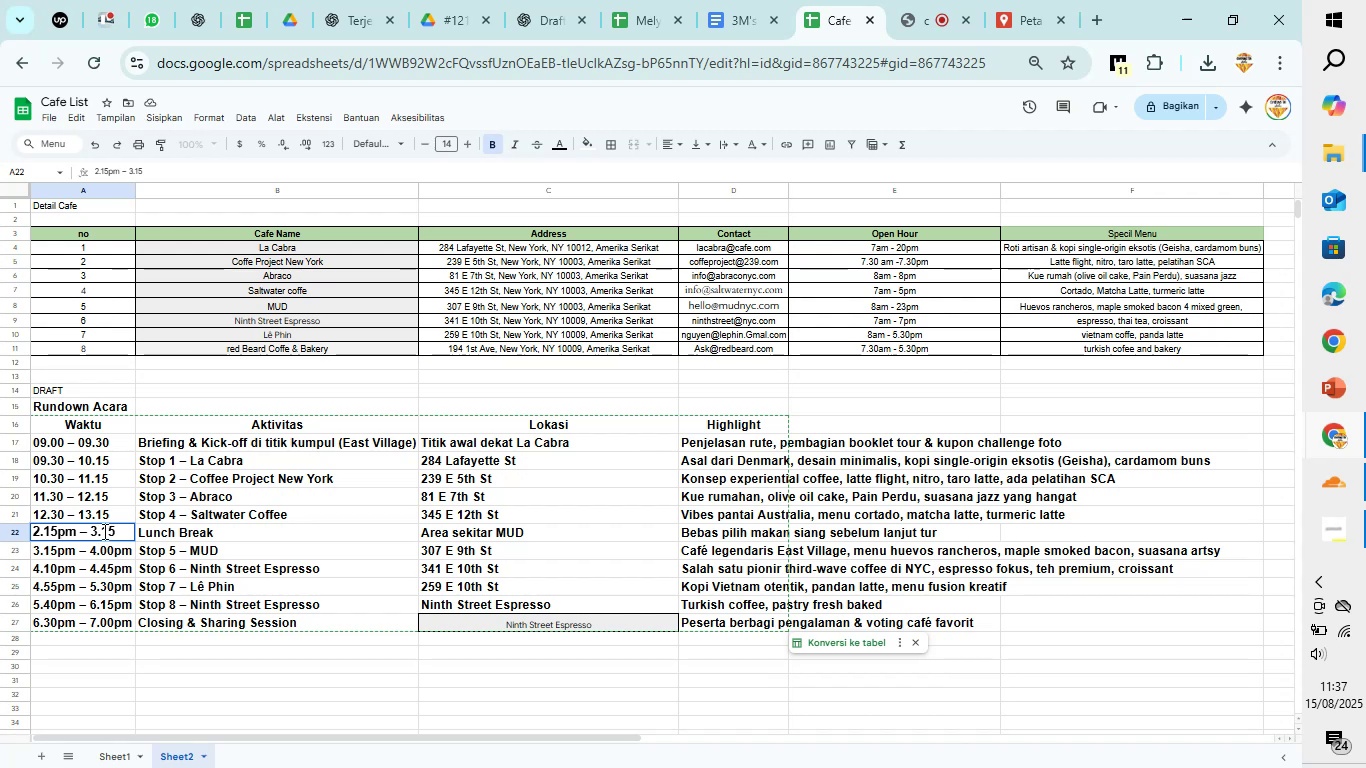 
left_click([115, 513])
 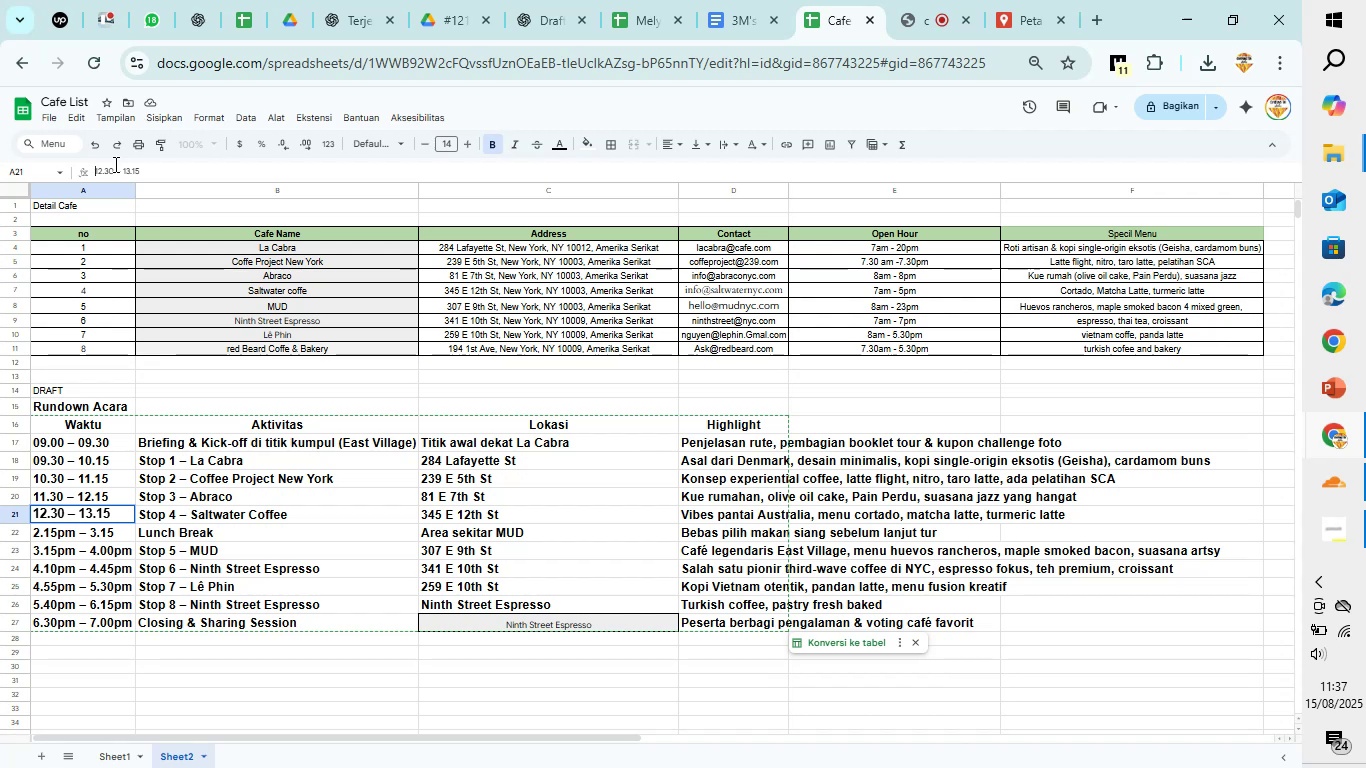 
wait(16.29)
 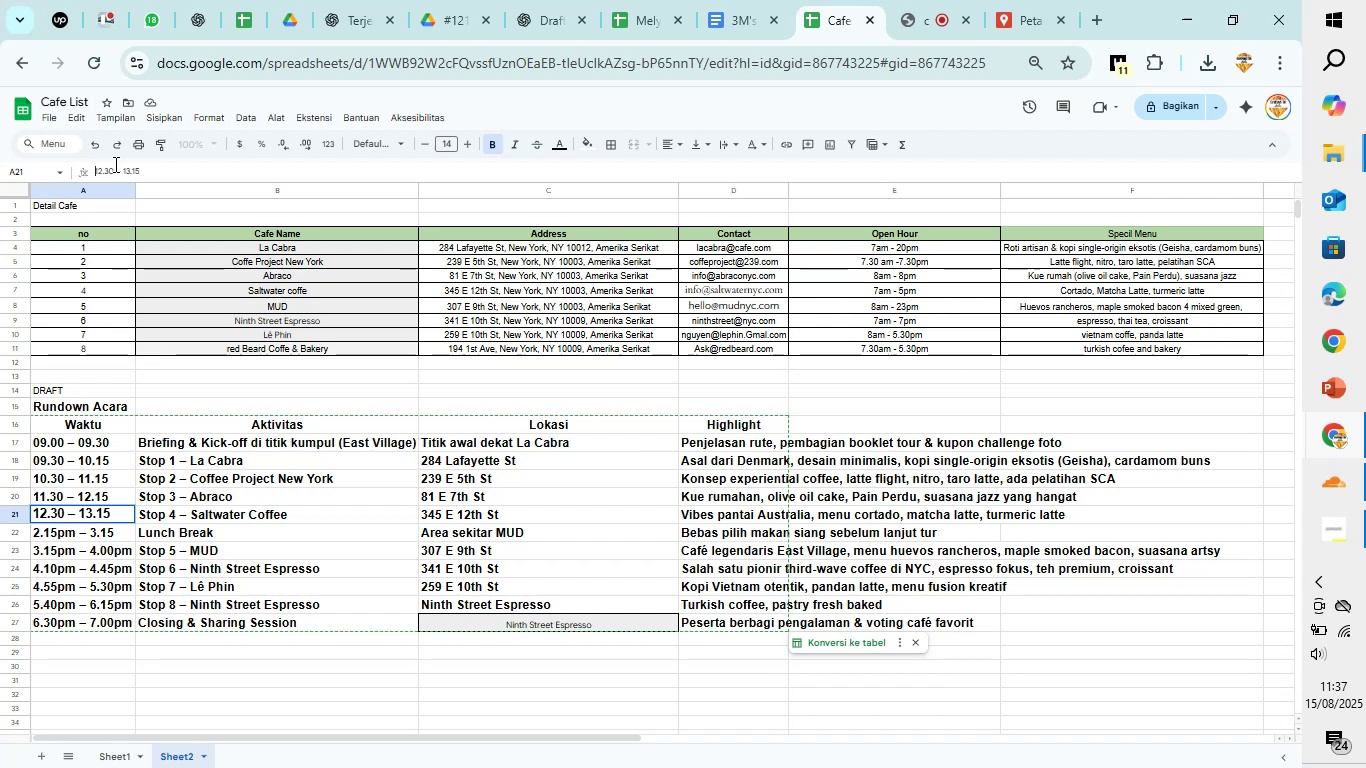 
key(ArrowRight)
 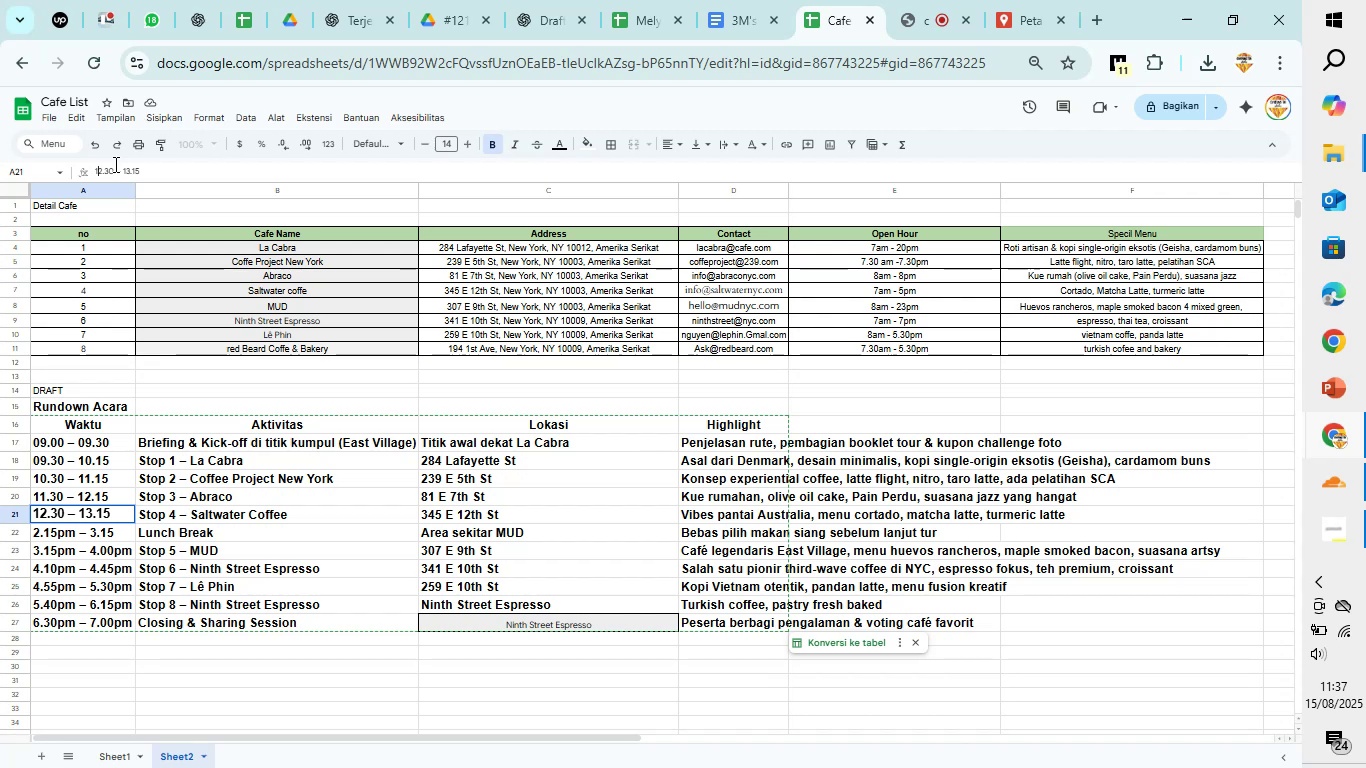 
key(ArrowRight)
 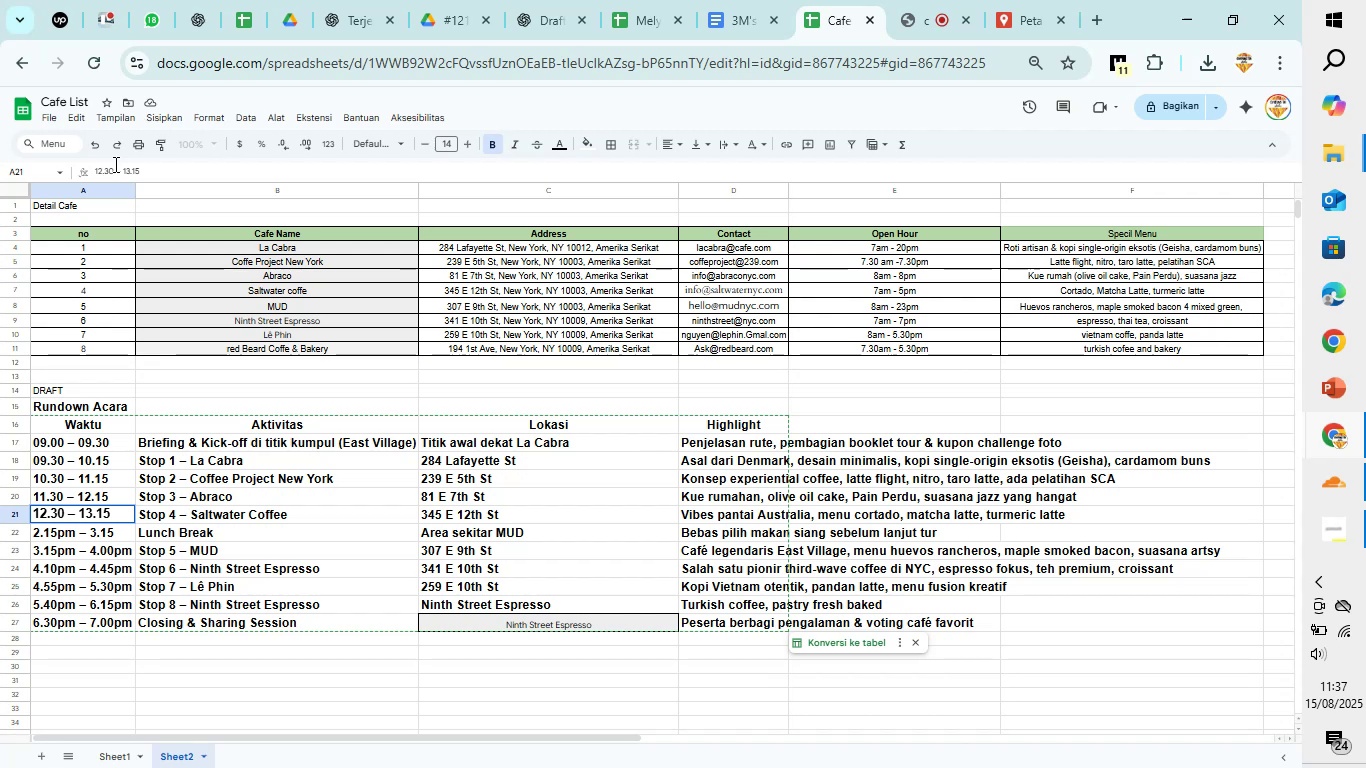 
key(Backspace)
 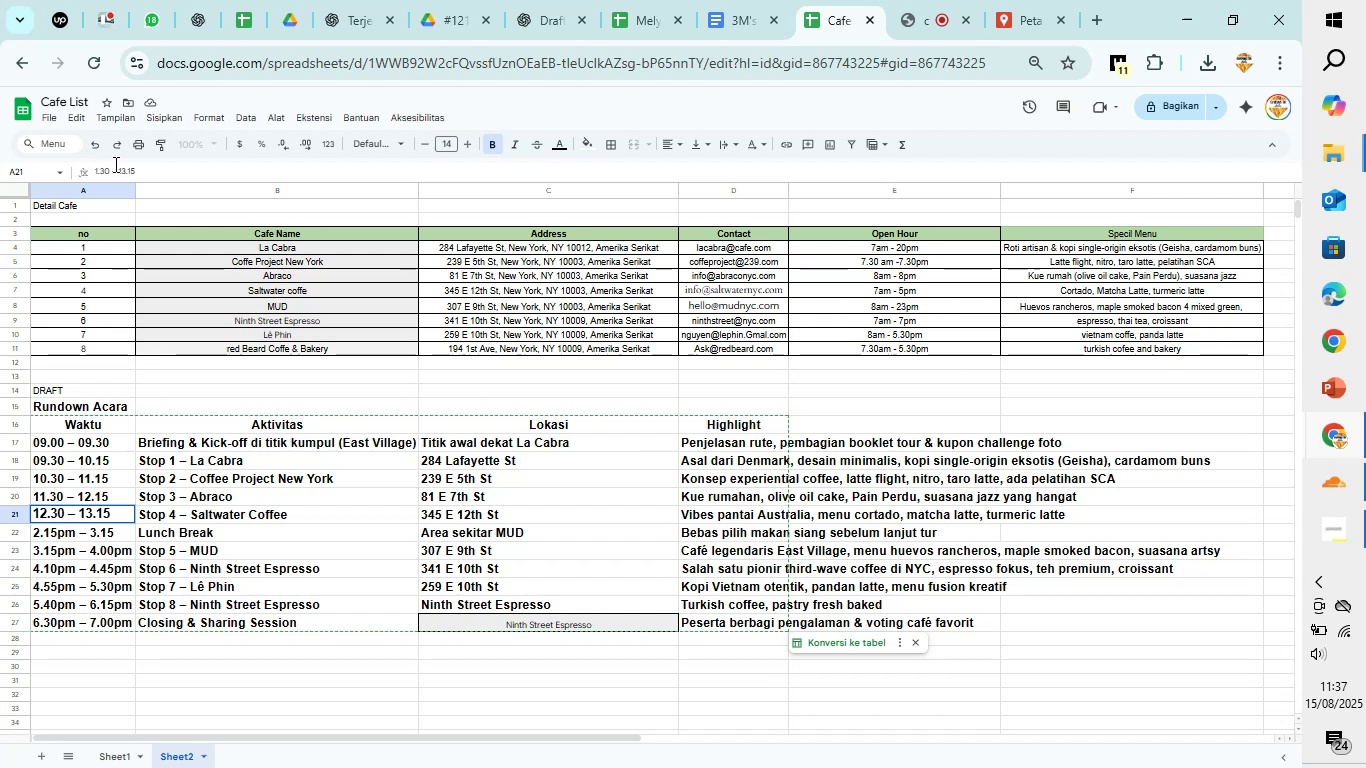 
key(Backspace)
 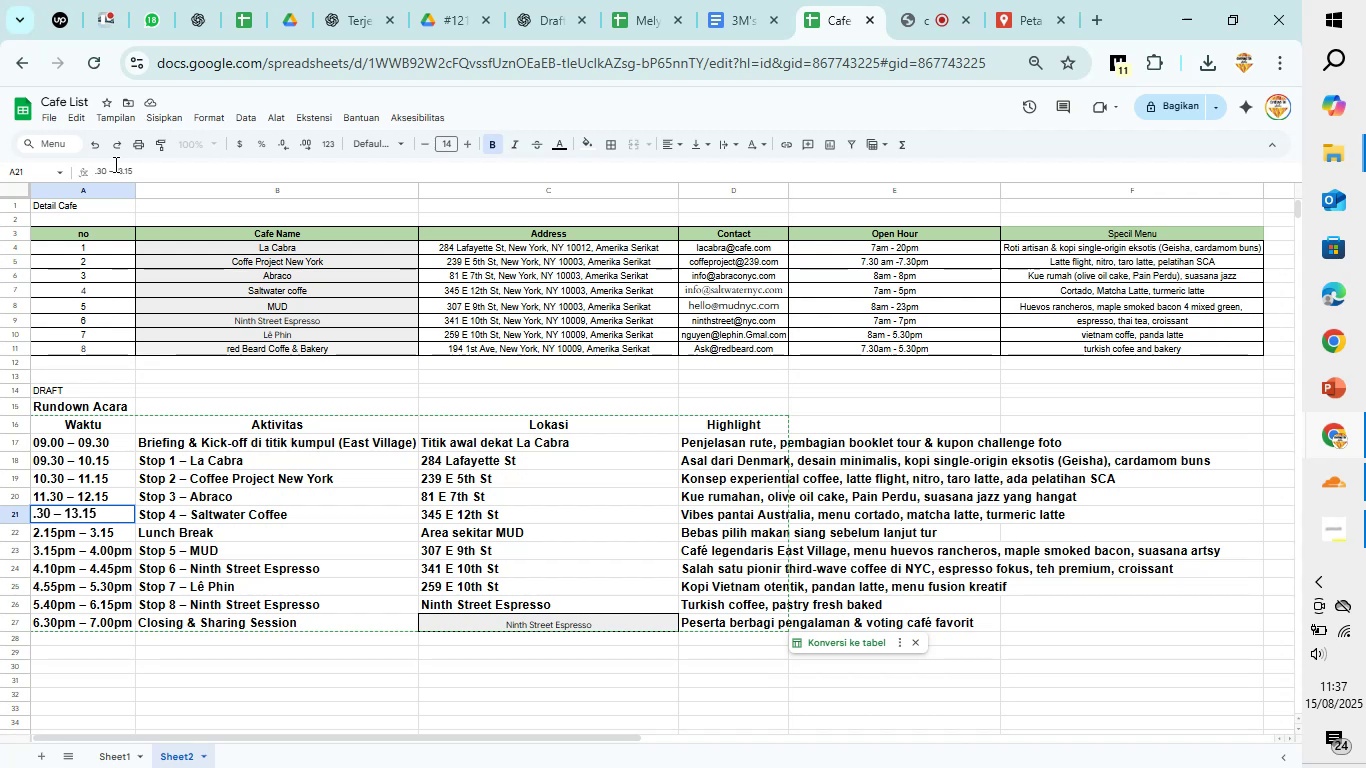 
key(1)
 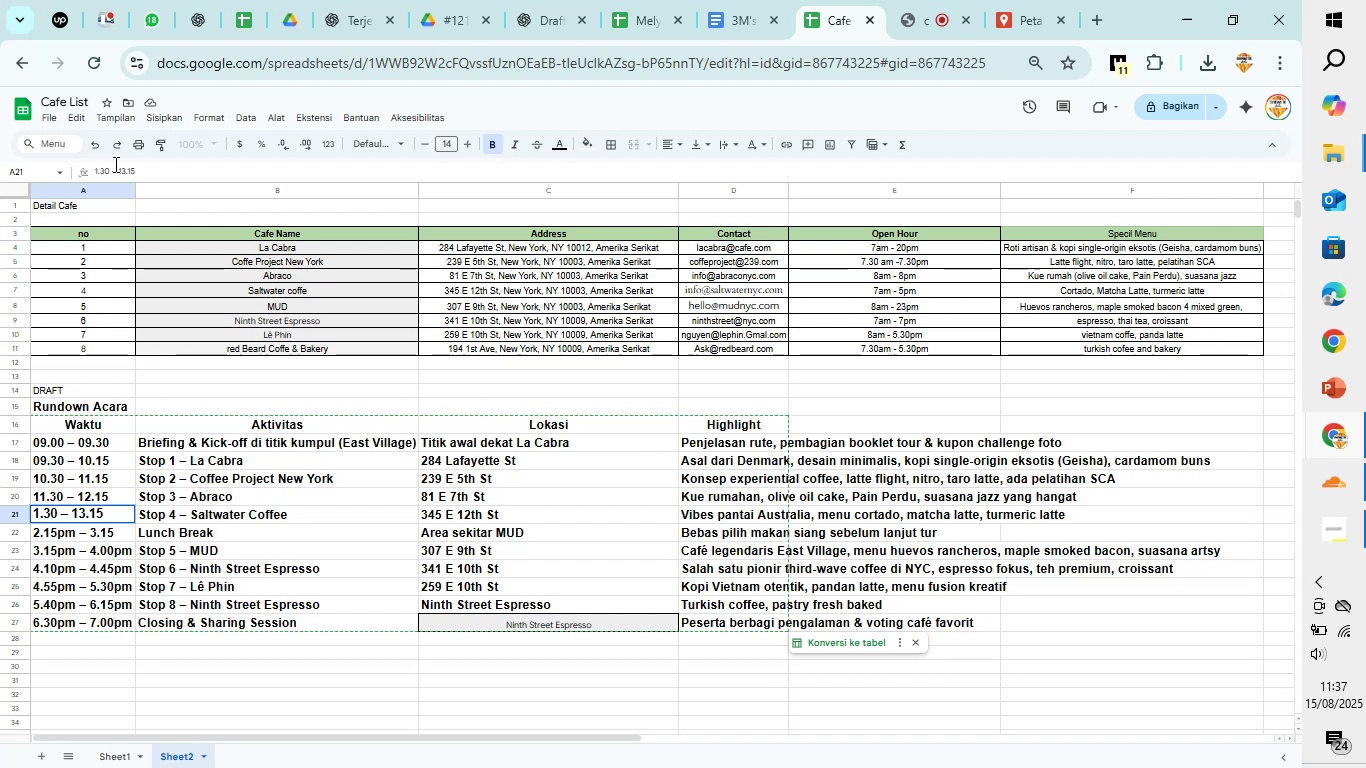 
key(ArrowRight)
 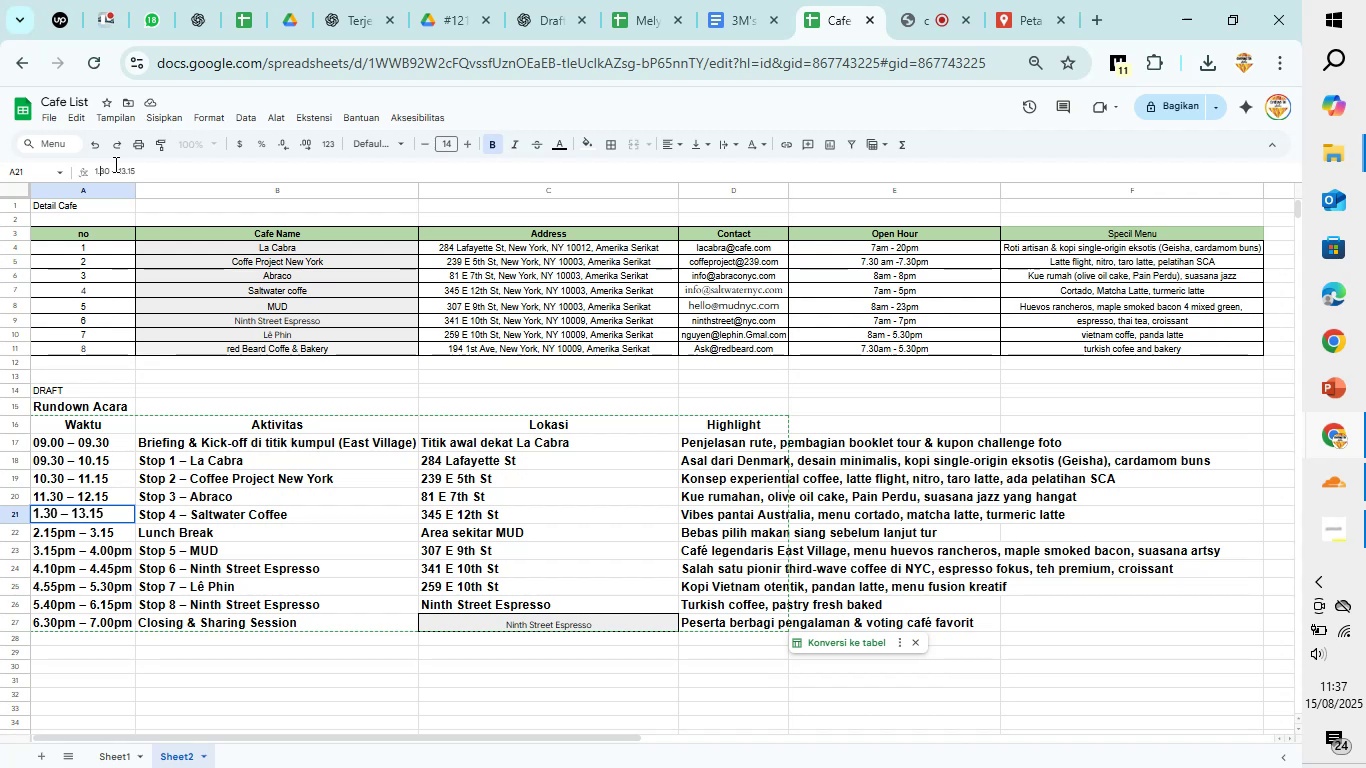 
key(ArrowRight)
 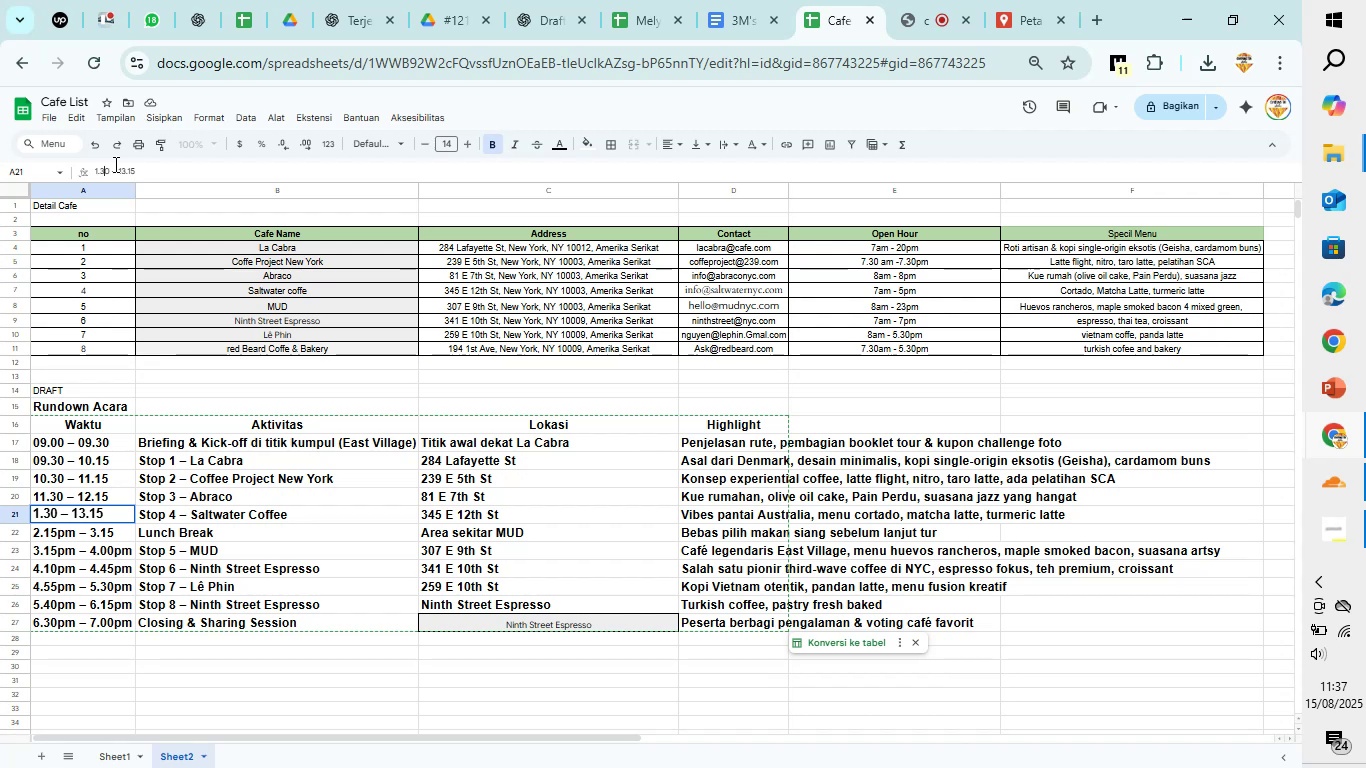 
key(ArrowRight)
 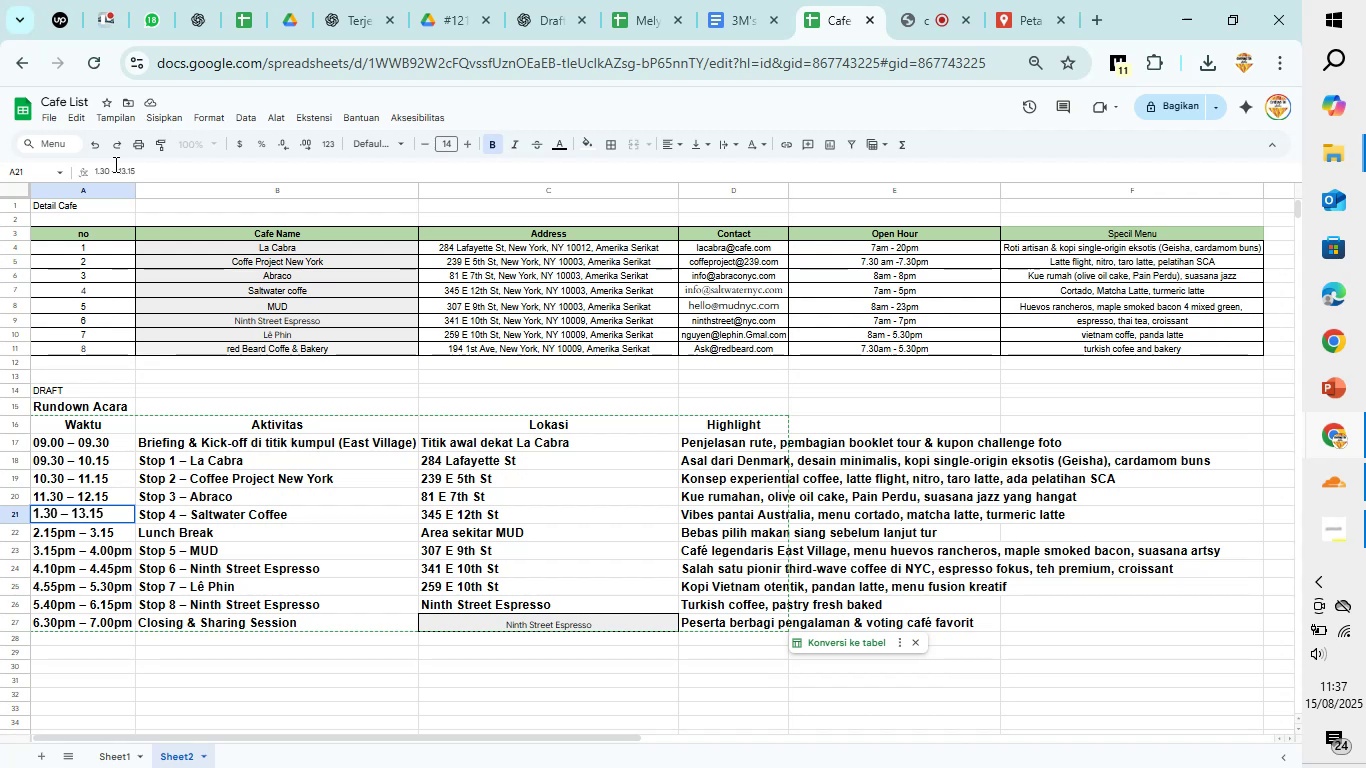 
type(pm)
 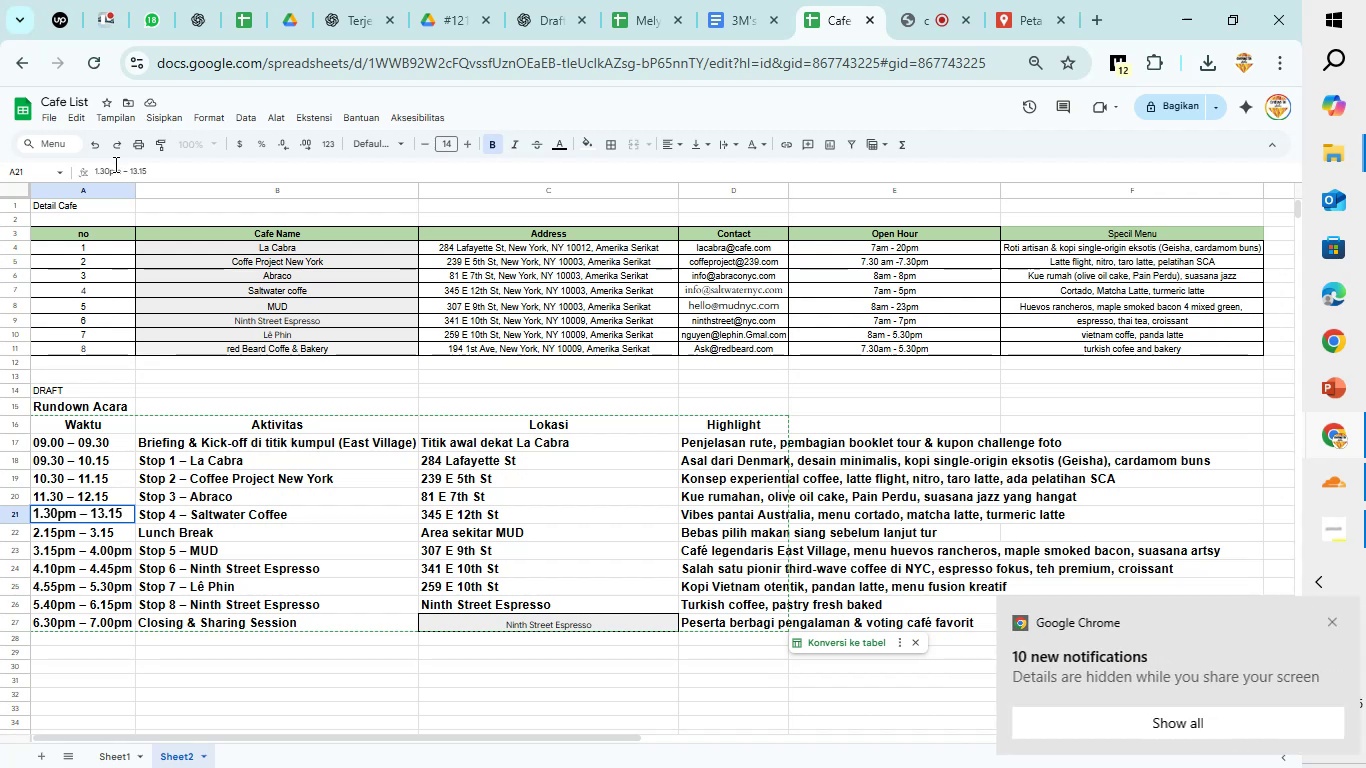 
key(ArrowRight)
 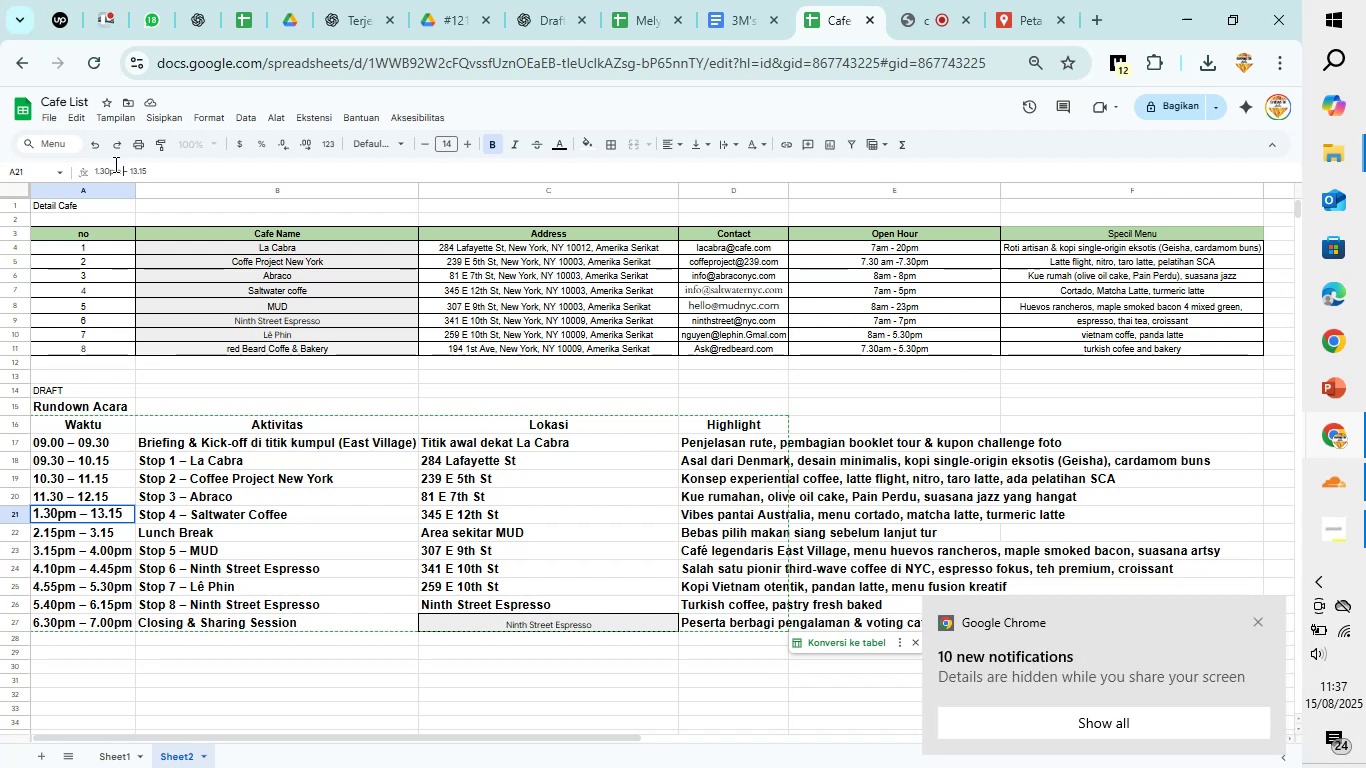 
key(ArrowRight)
 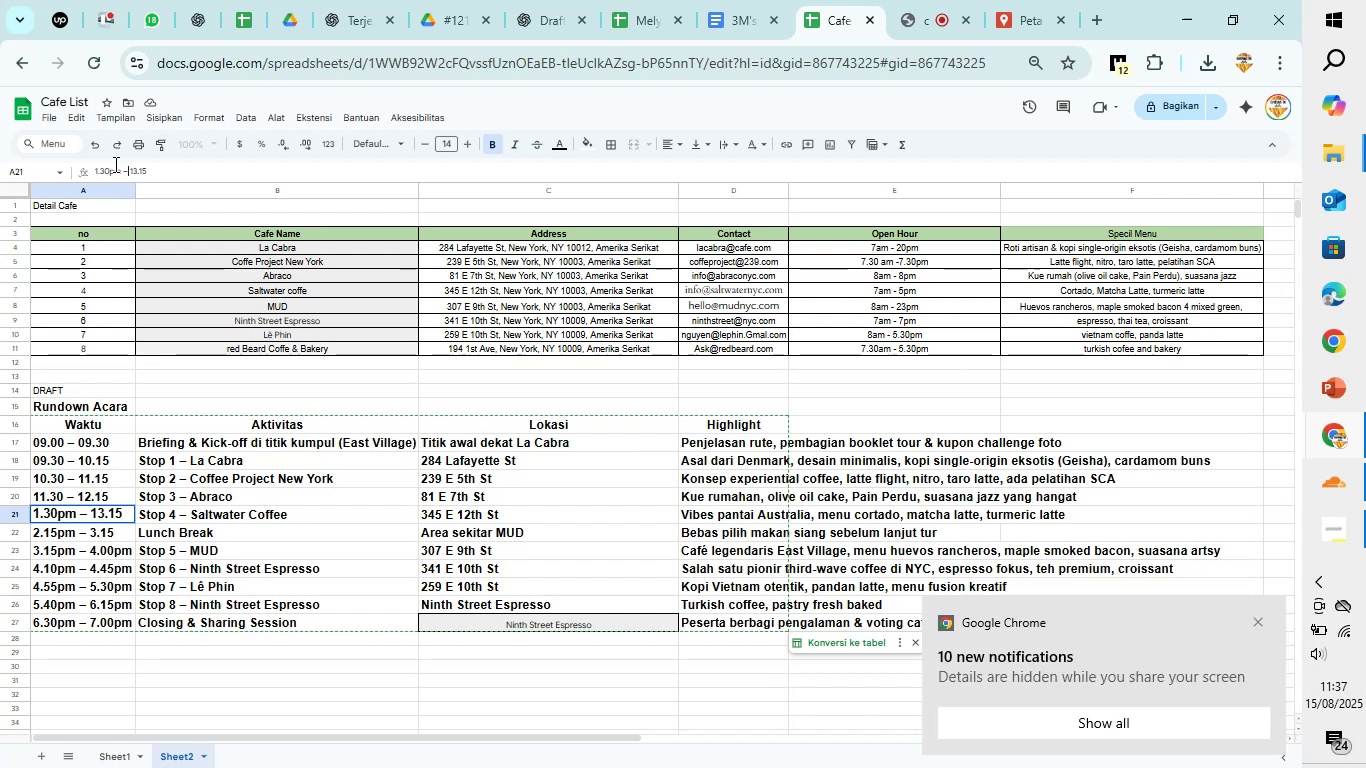 
key(ArrowRight)
 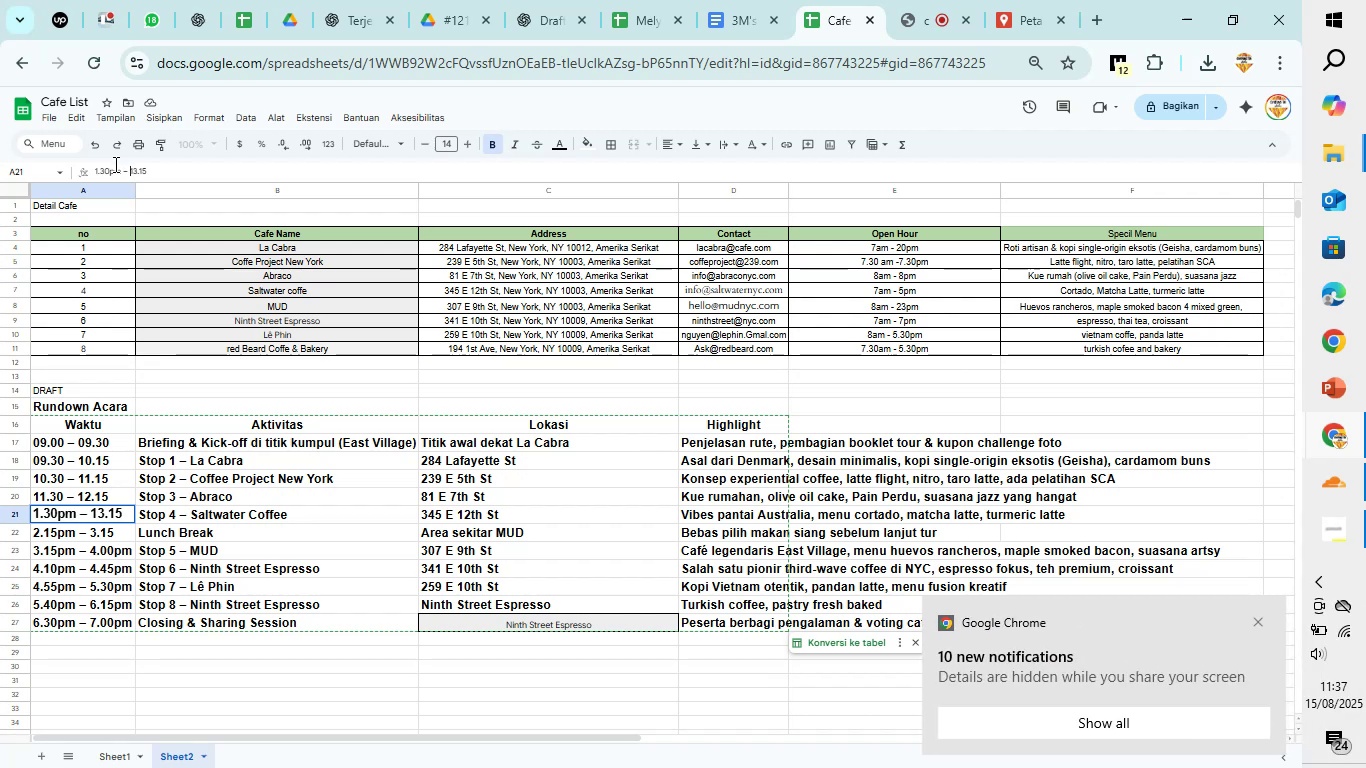 
key(ArrowRight)
 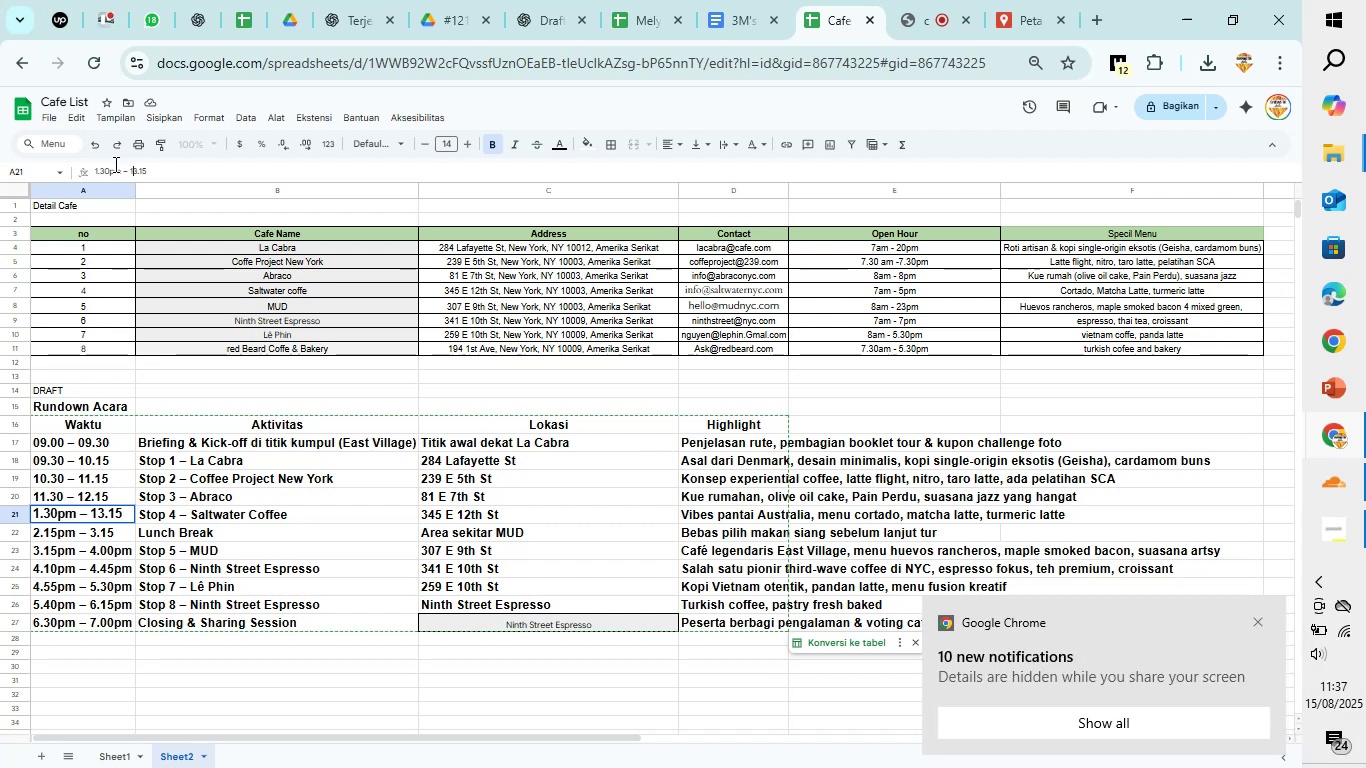 
key(ArrowRight)
 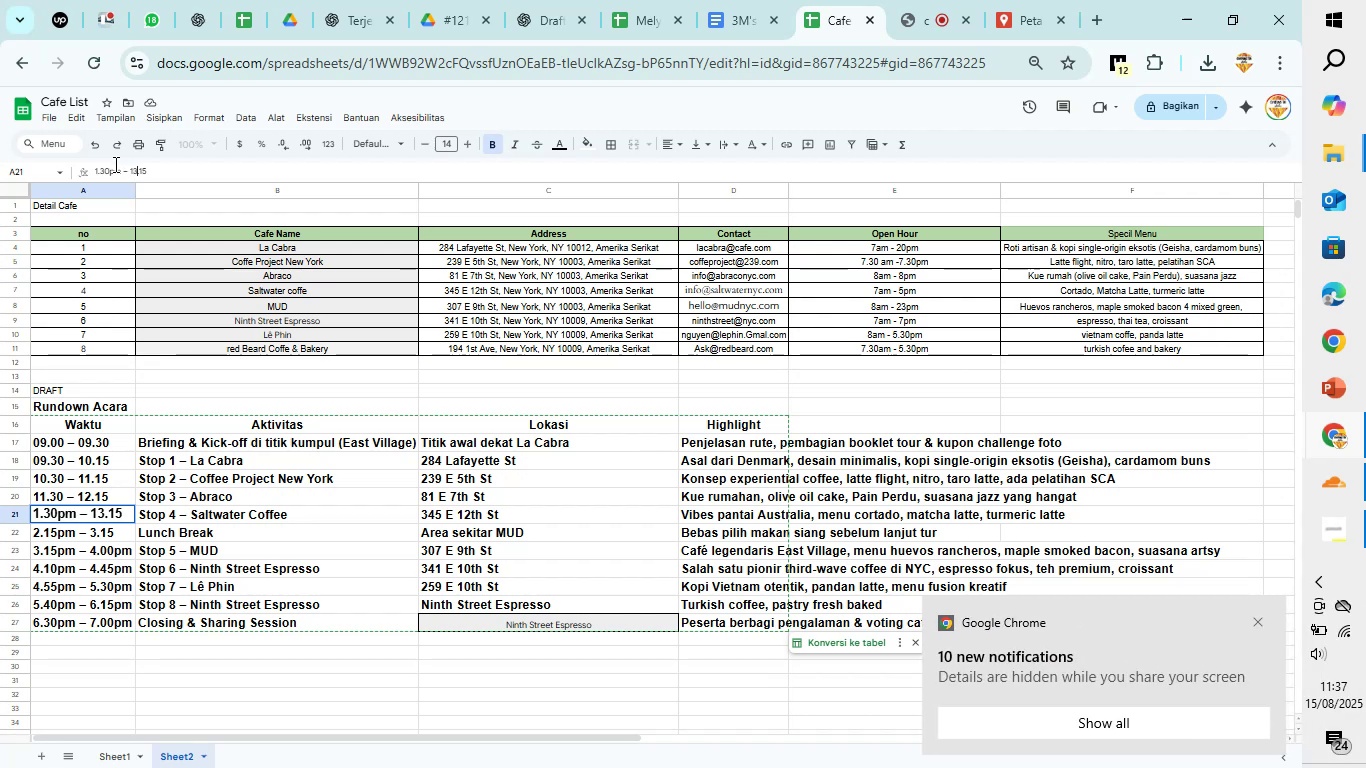 
key(Backspace)
 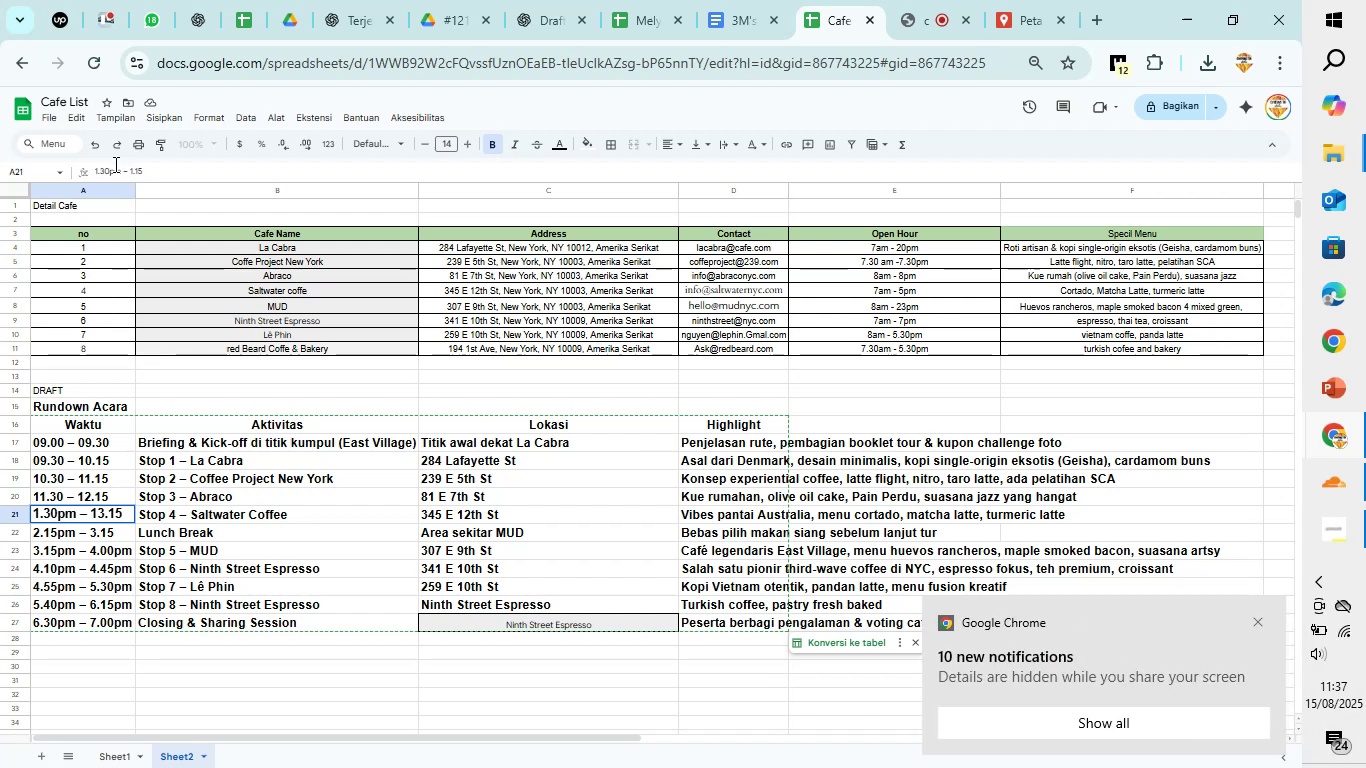 
key(Backspace)
 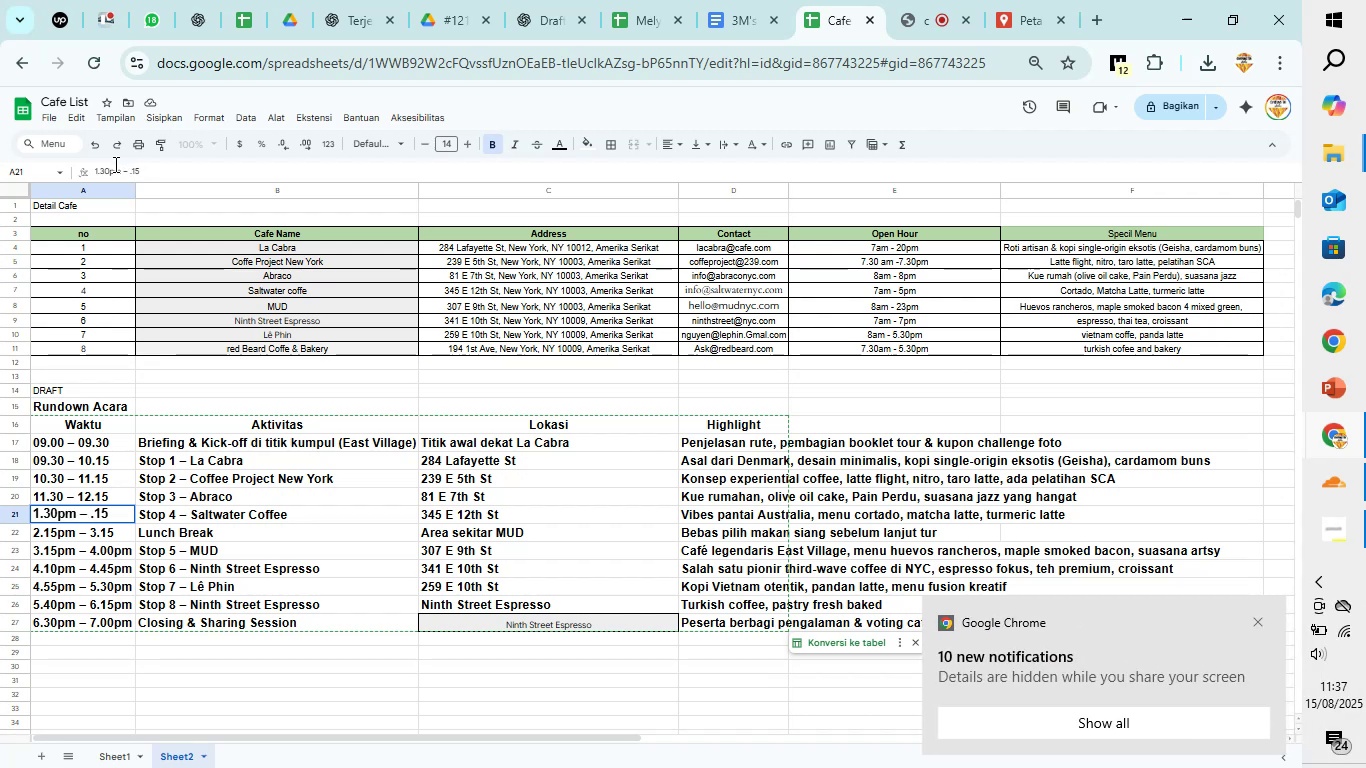 
key(2)
 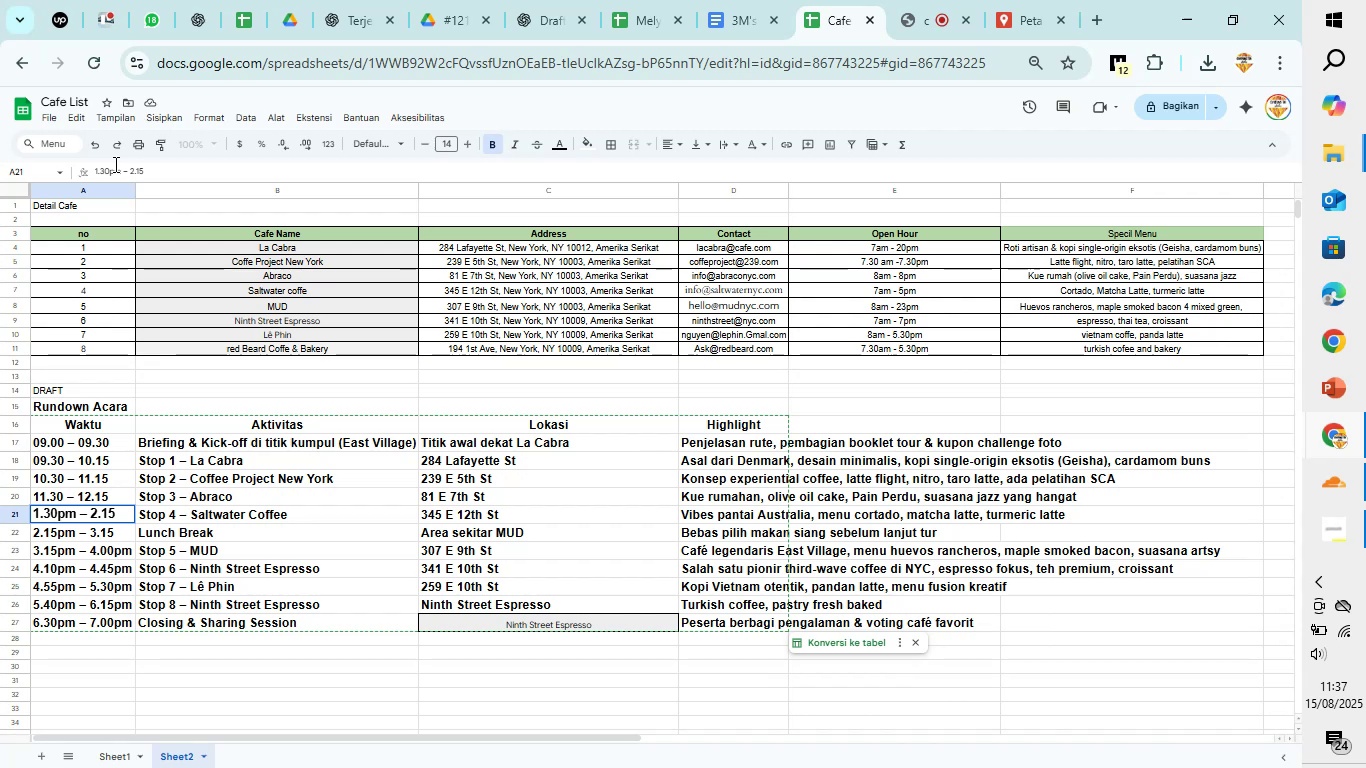 
wait(5.69)
 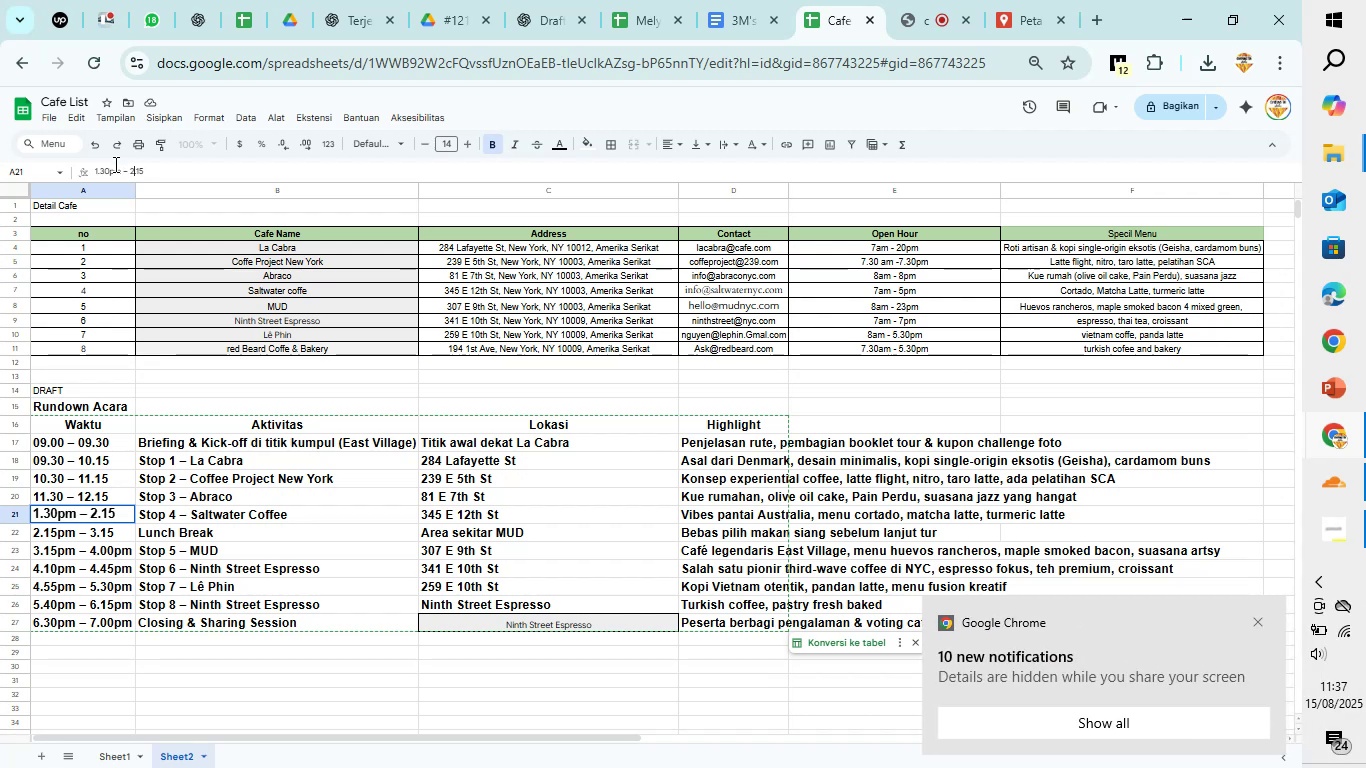 
key(ArrowRight)
 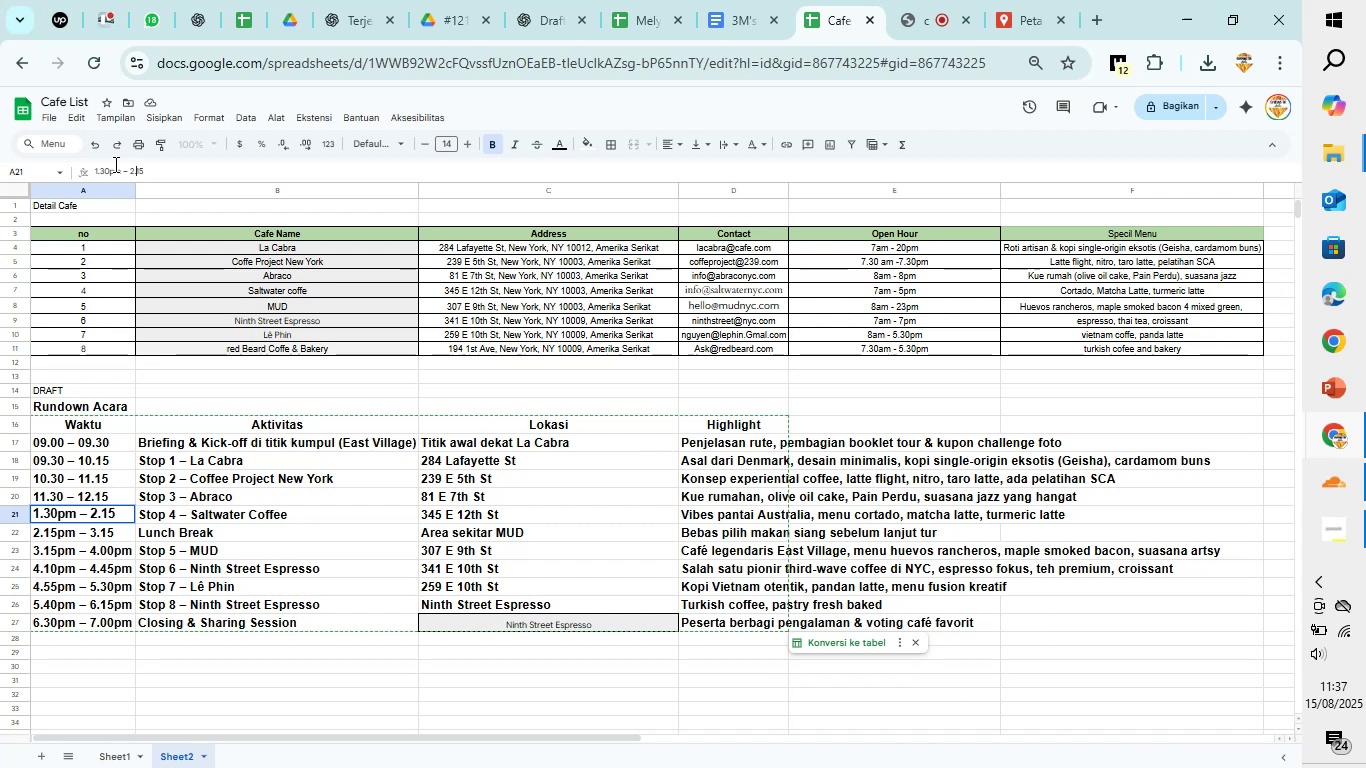 
key(ArrowRight)
 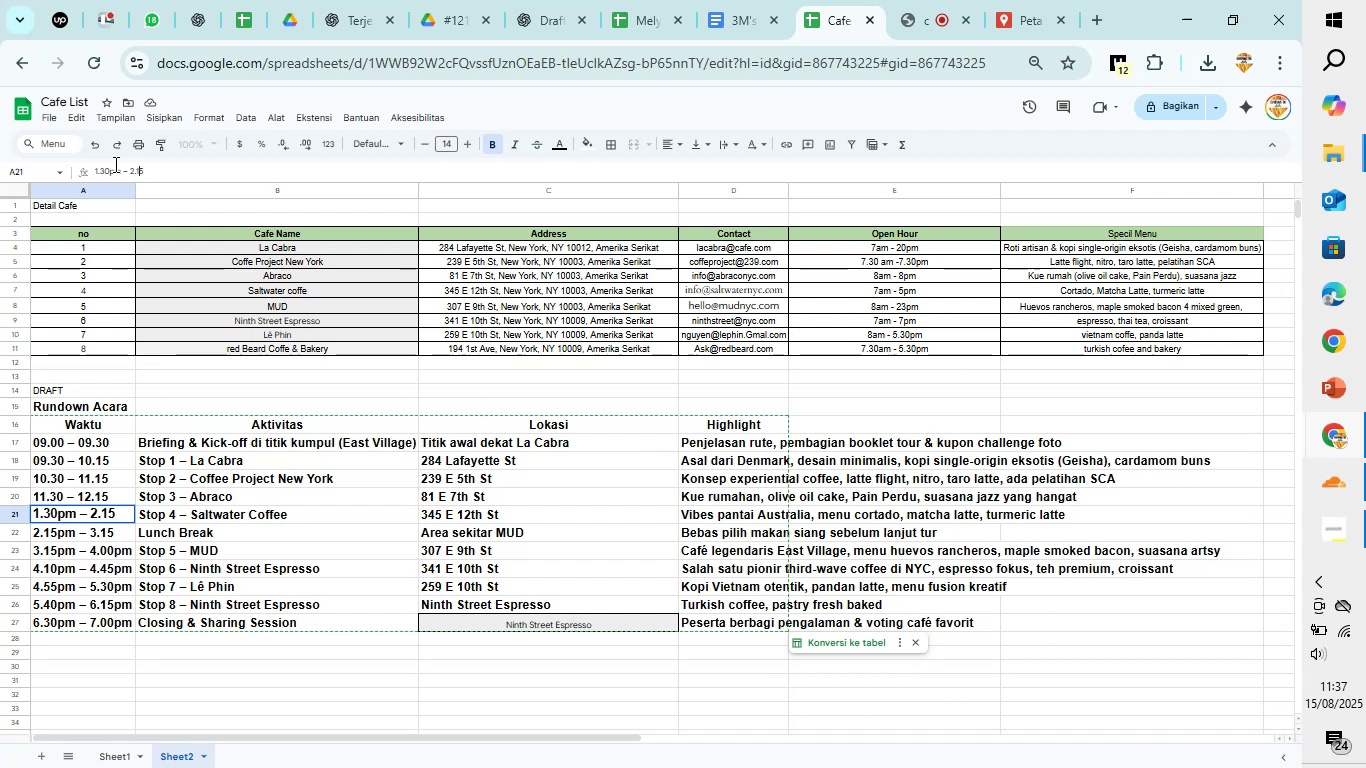 
key(ArrowRight)
 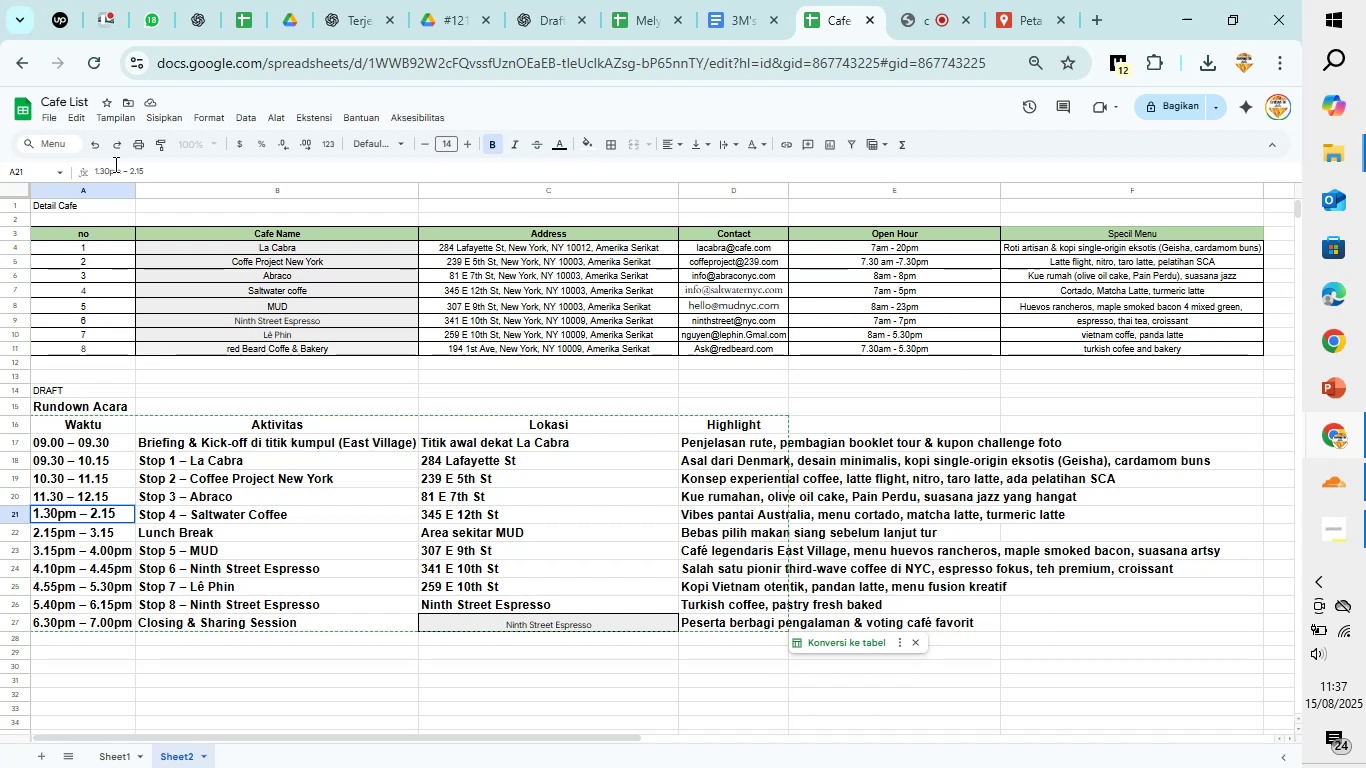 
type(pm)
 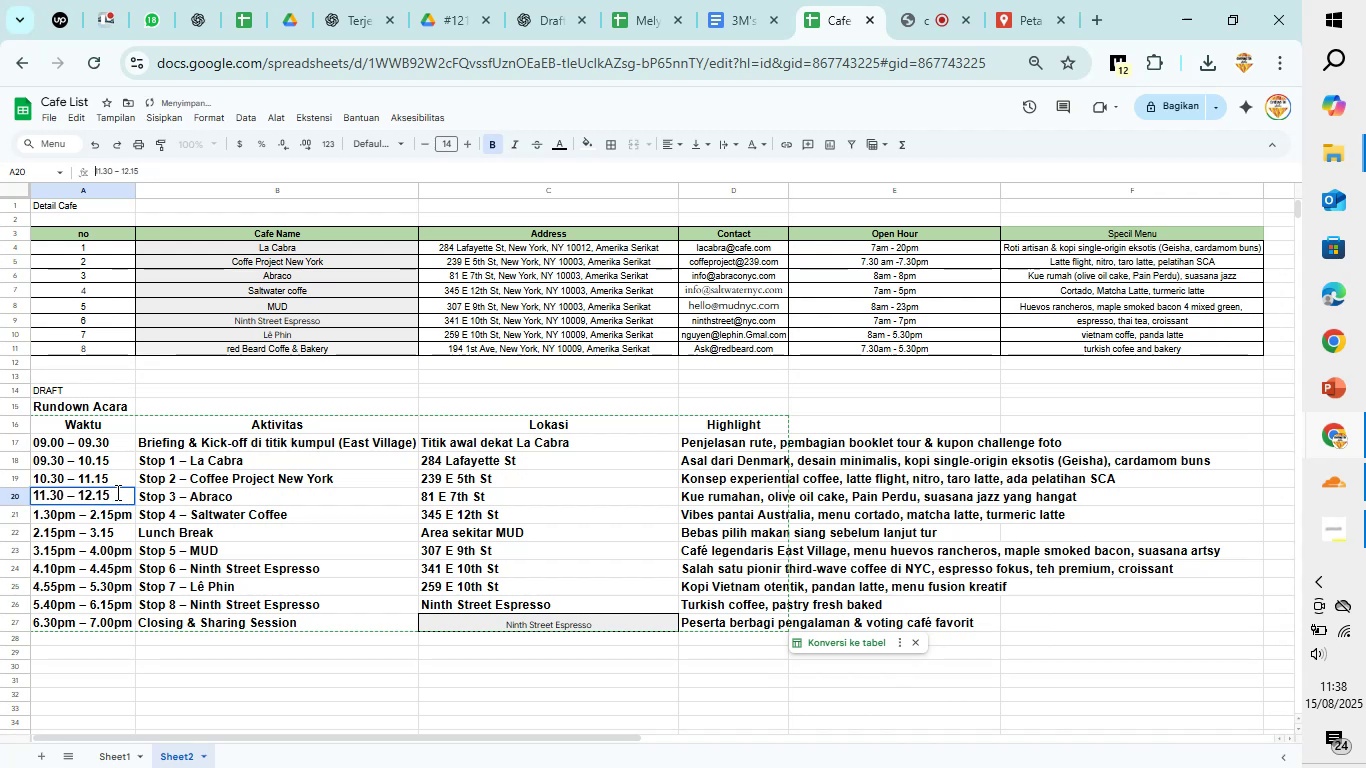 
wait(7.29)
 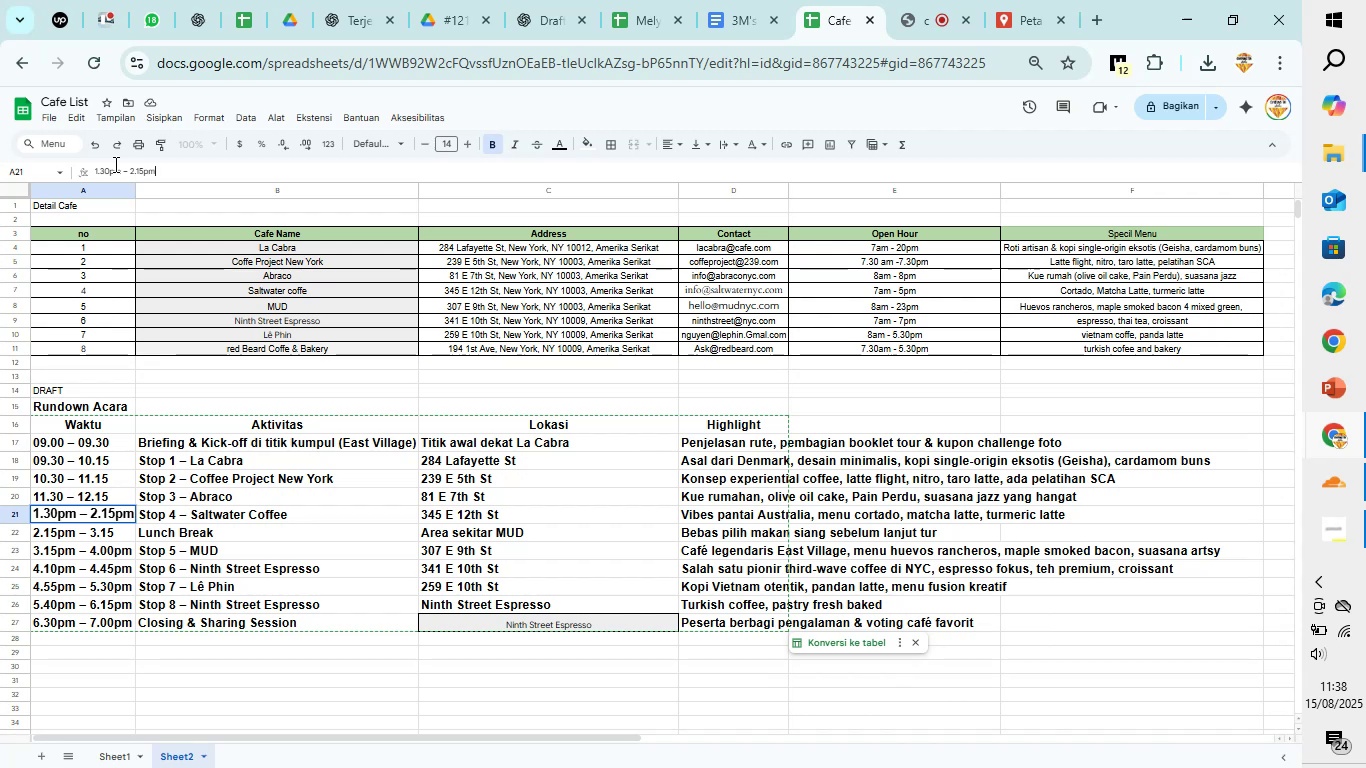 
key(ArrowRight)
 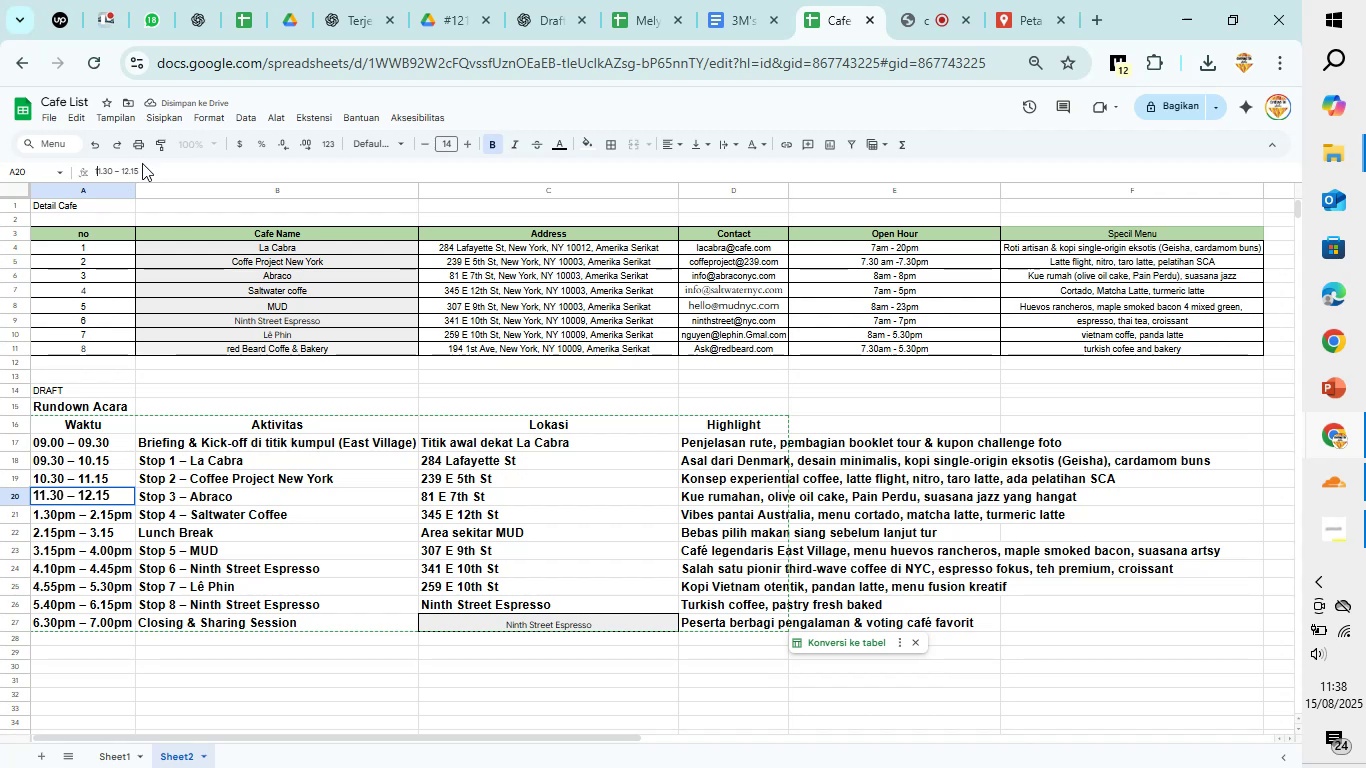 
key(ArrowRight)
 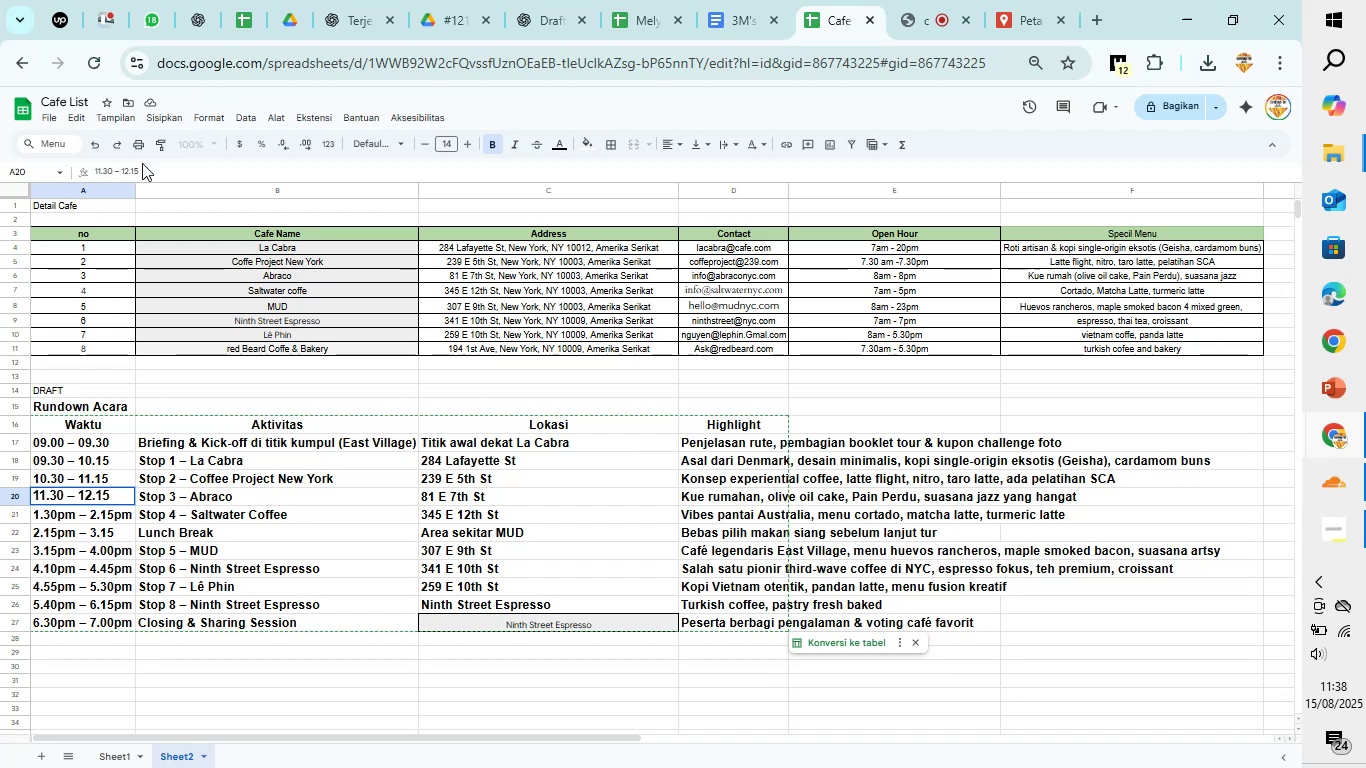 
wait(5.35)
 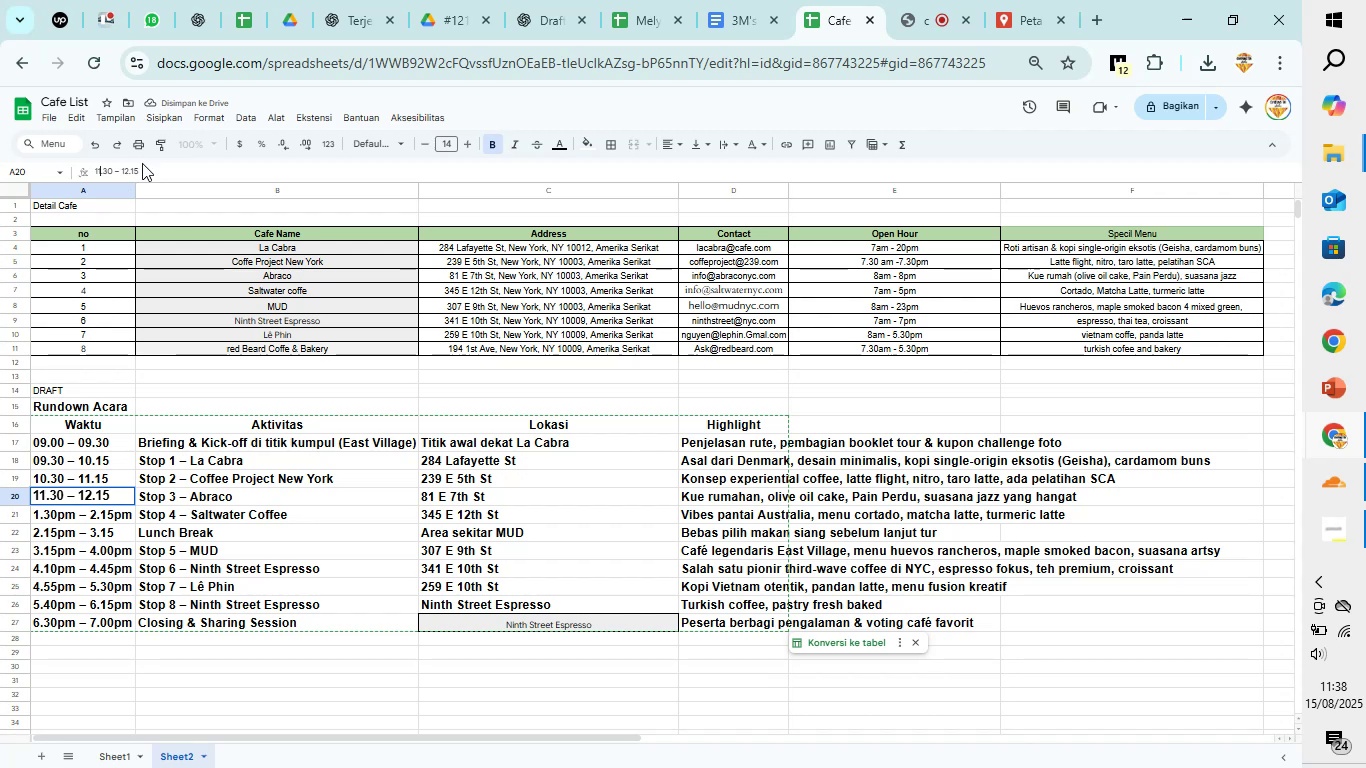 
key(Backspace)
key(Backspace)
type(12)
 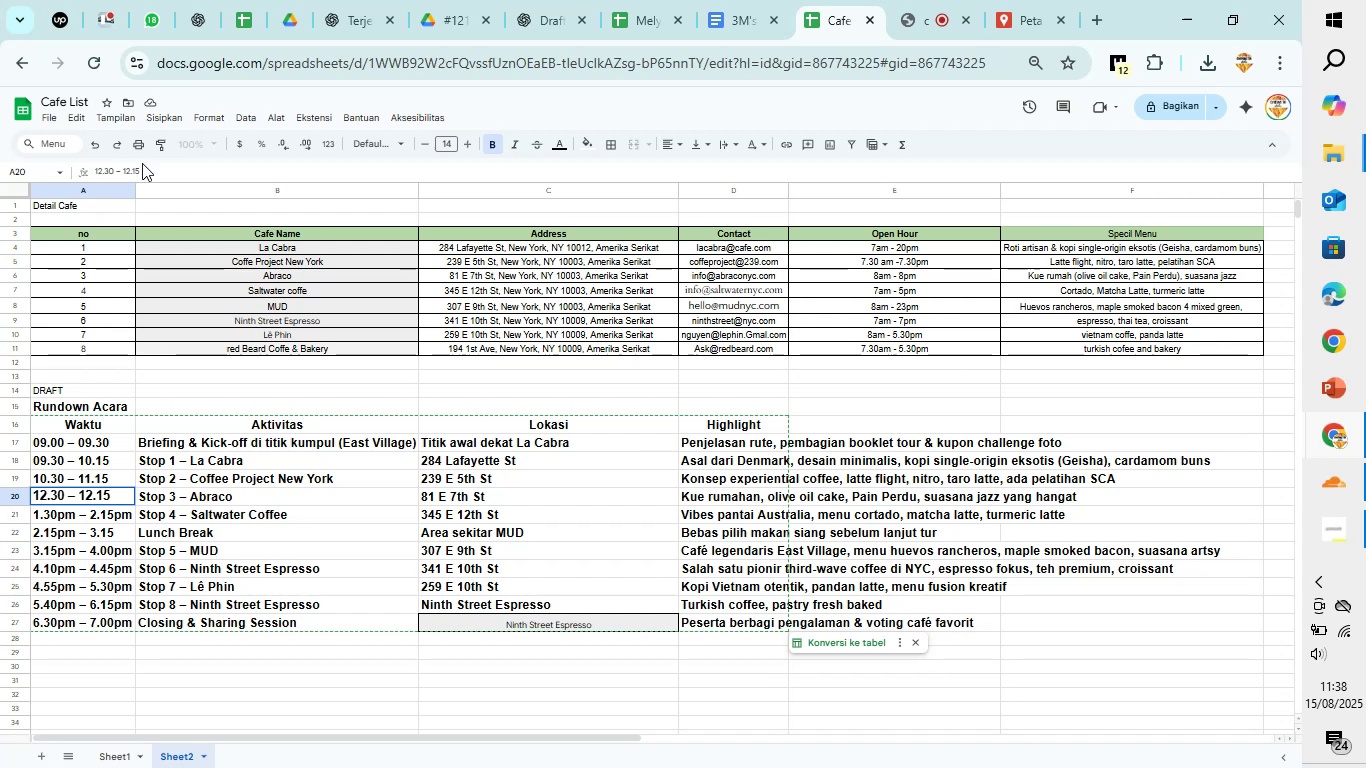 
key(ArrowRight)
 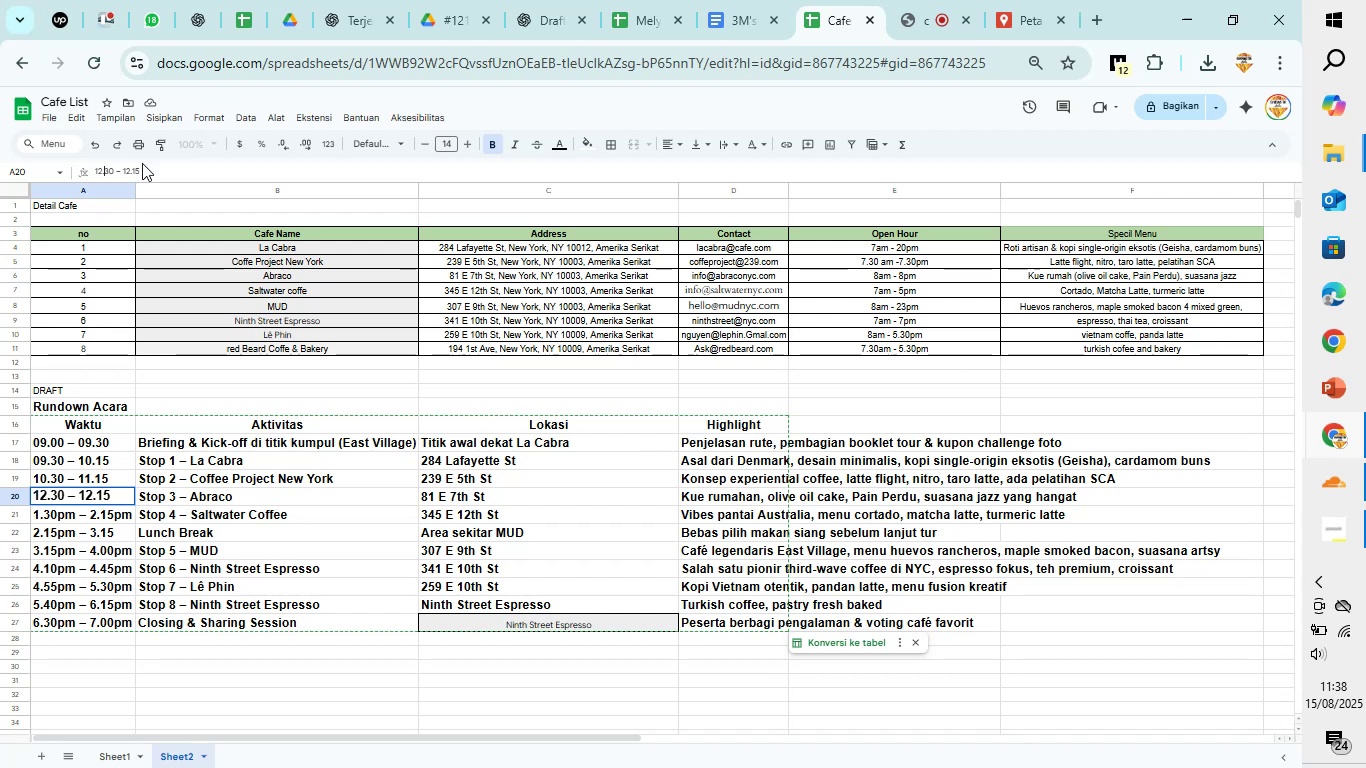 
key(ArrowRight)
 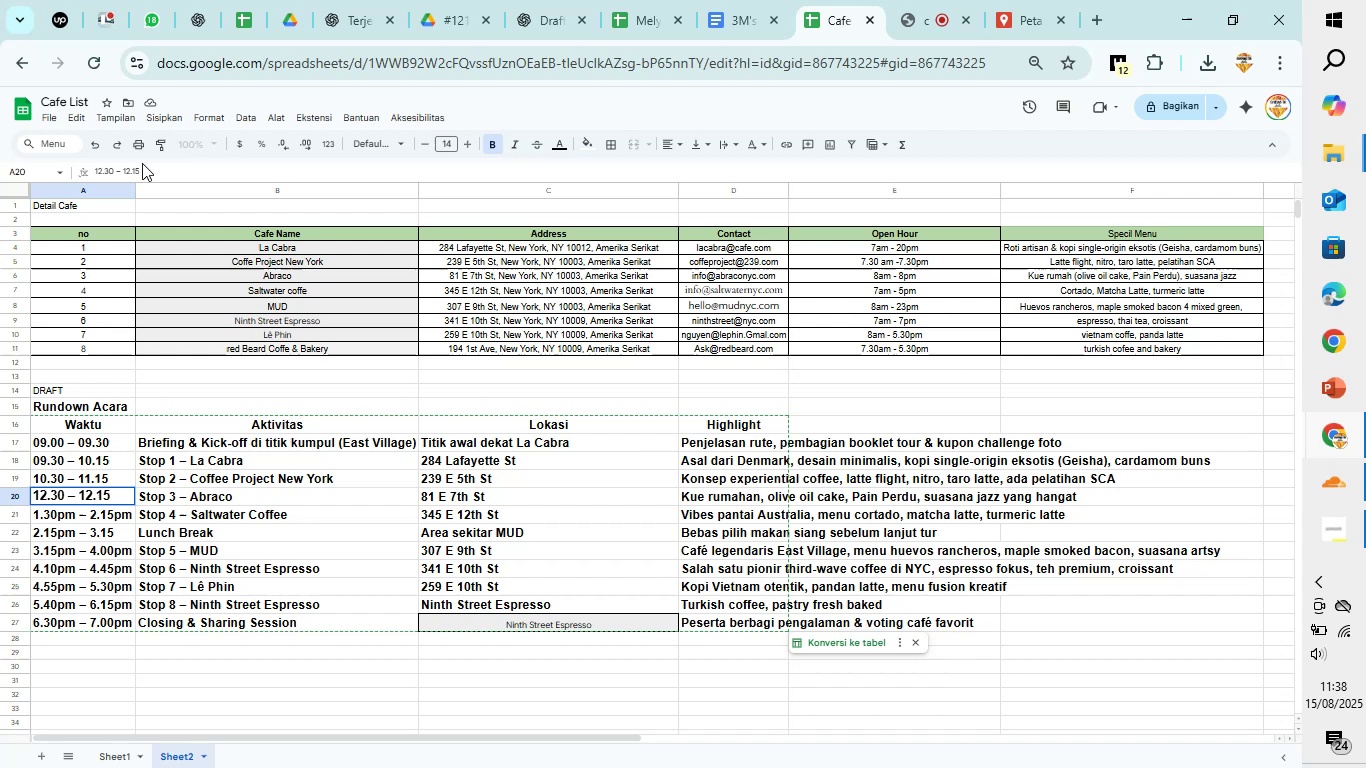 
key(ArrowRight)
 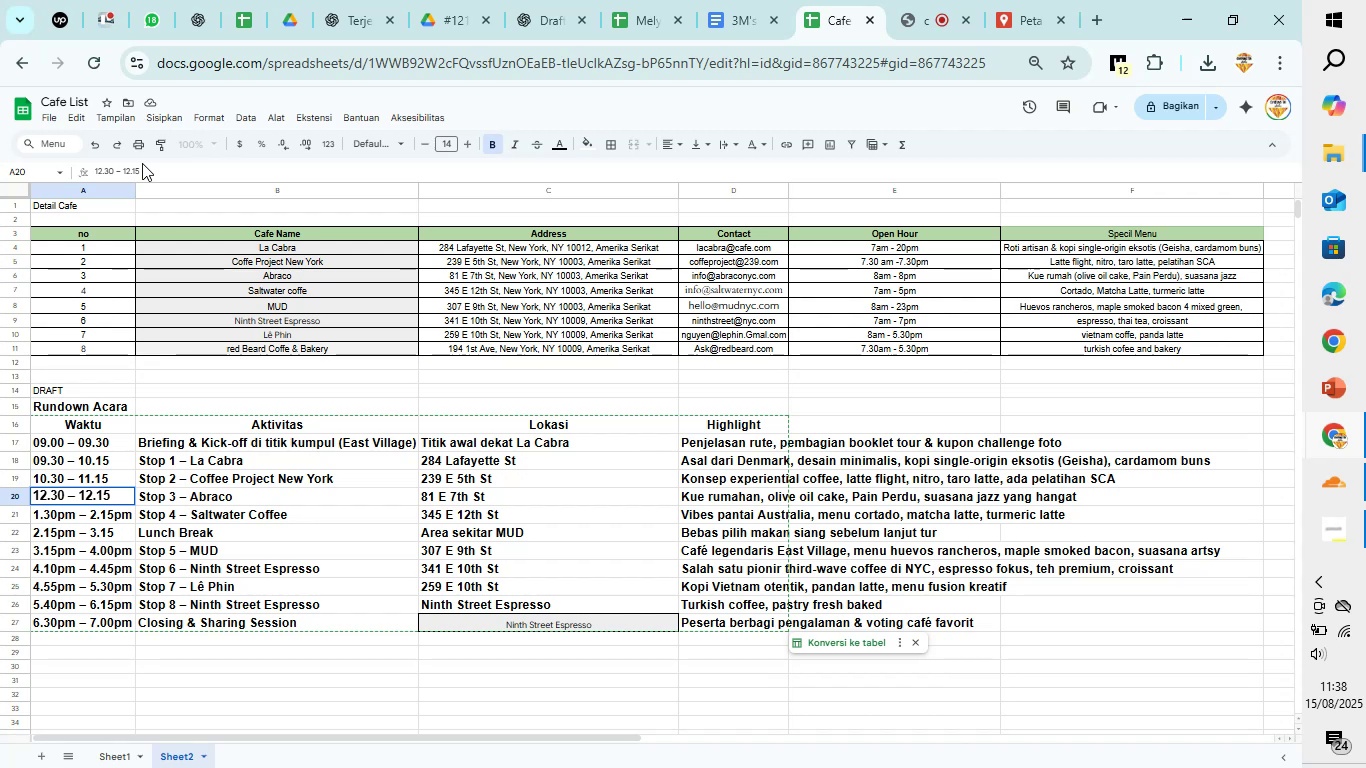 
type(pm)
 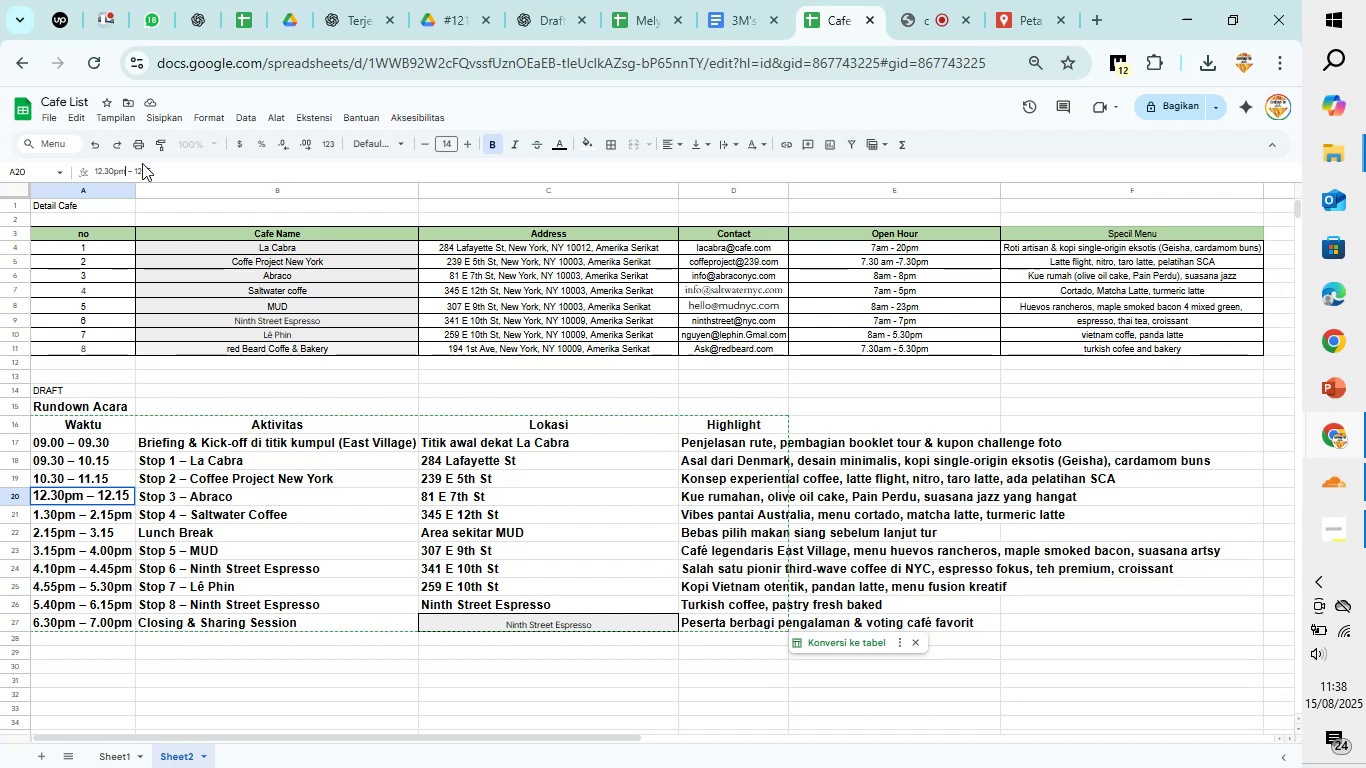 
key(ArrowRight)
 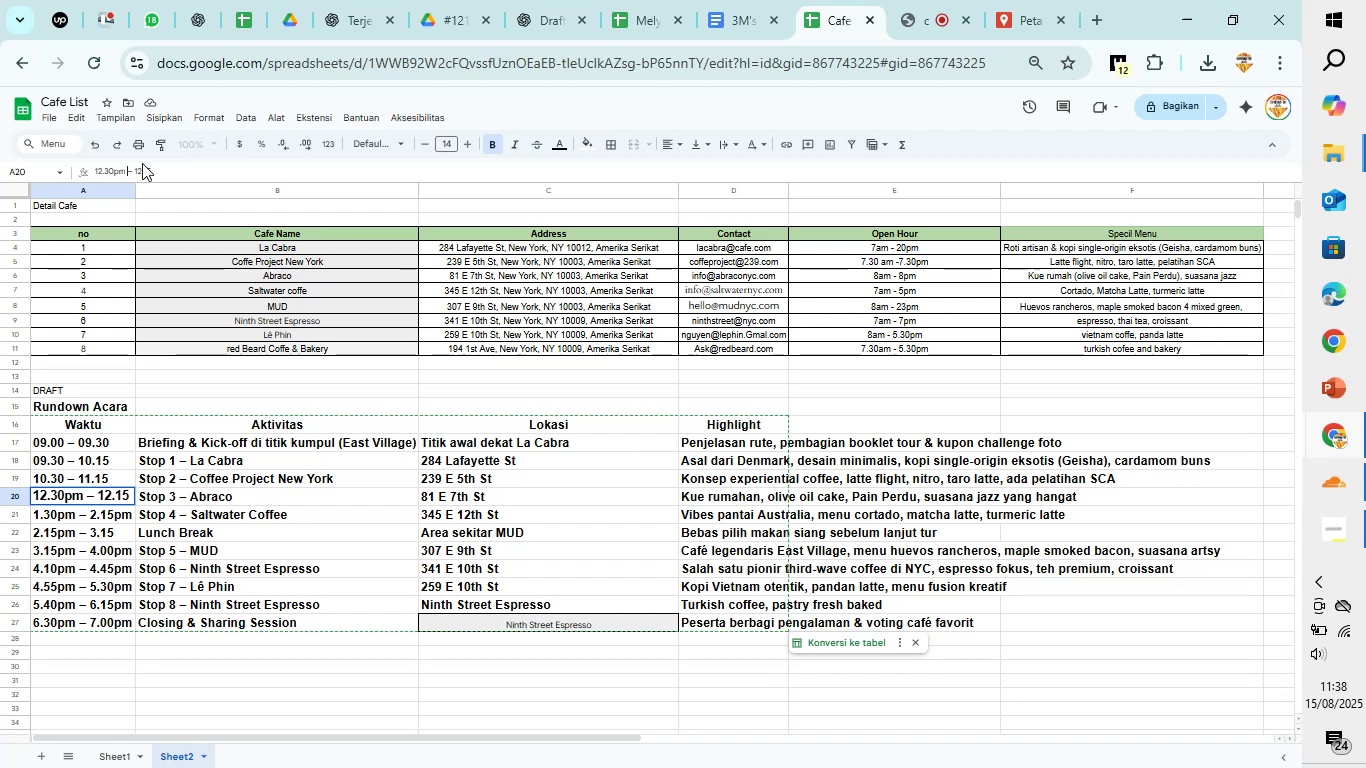 
key(ArrowRight)
 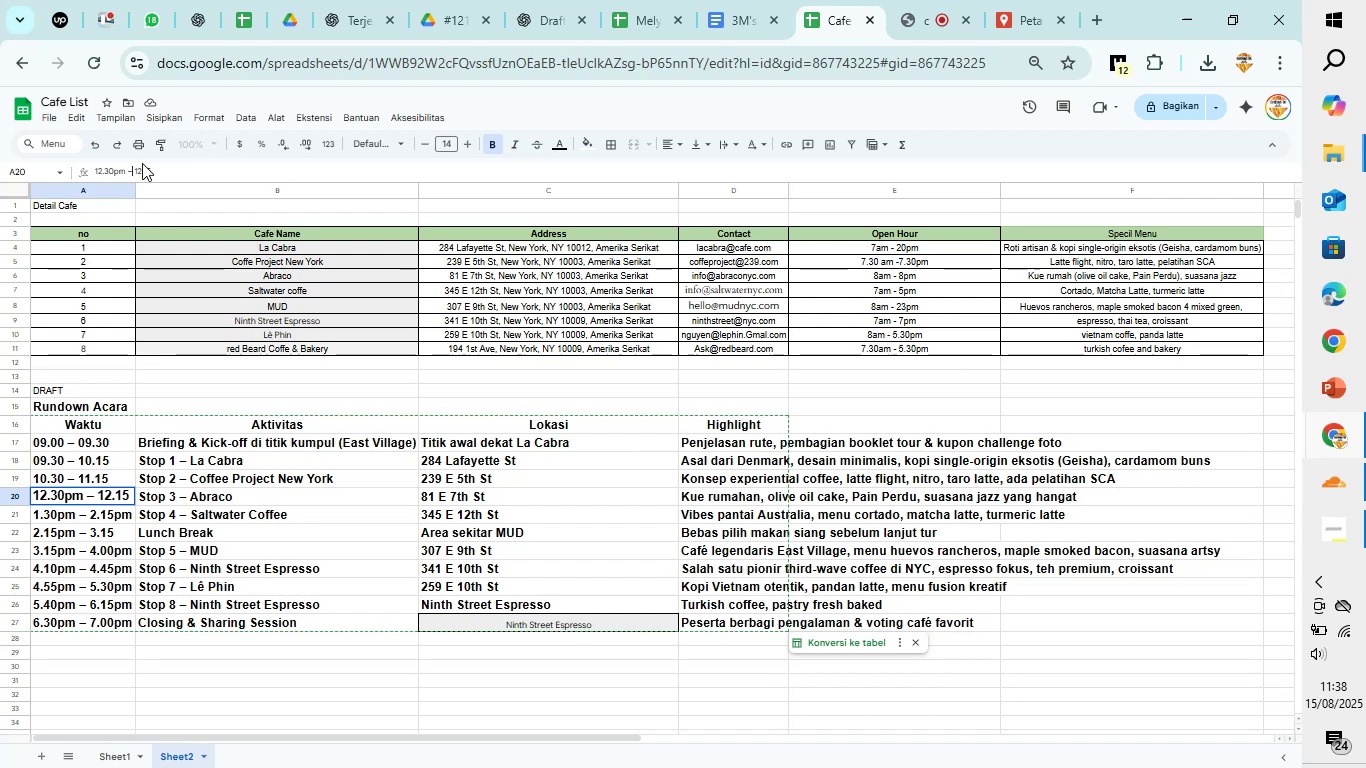 
key(ArrowRight)
 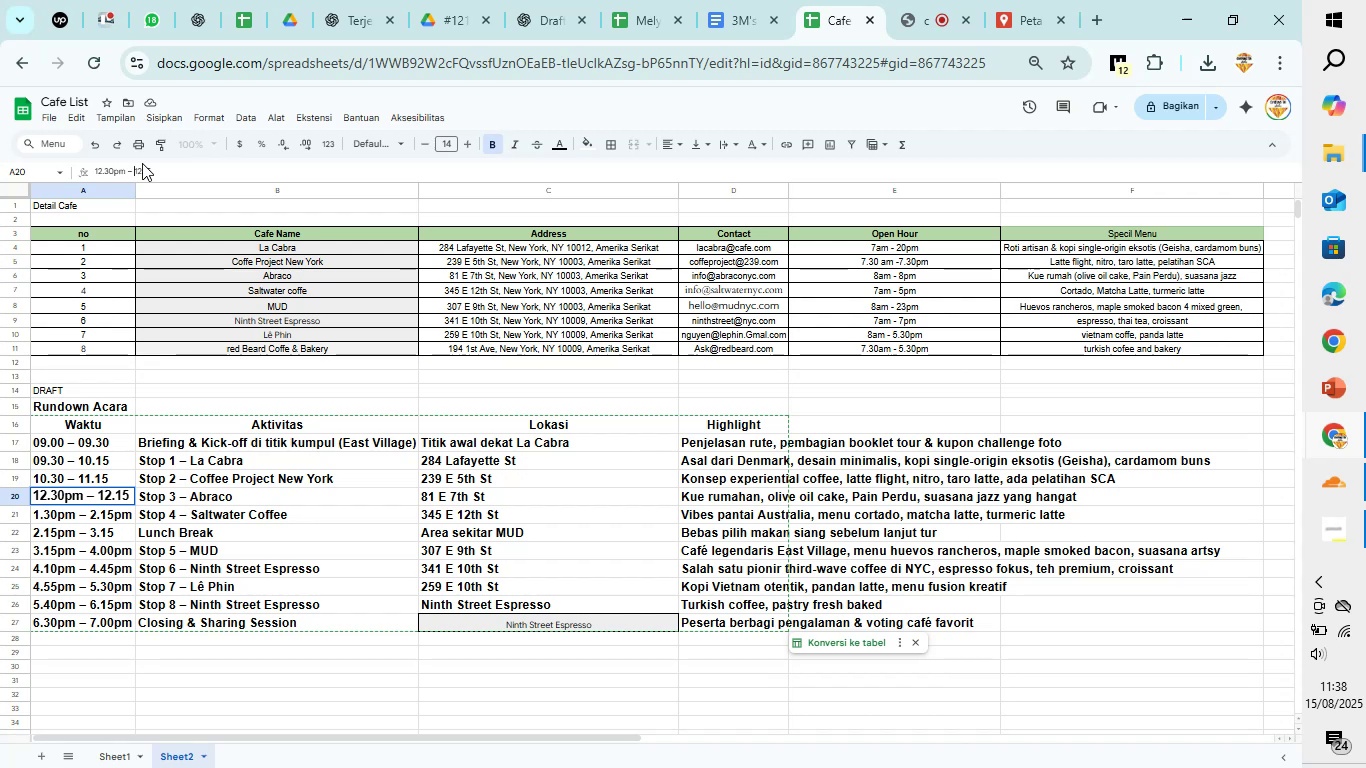 
key(ArrowRight)
 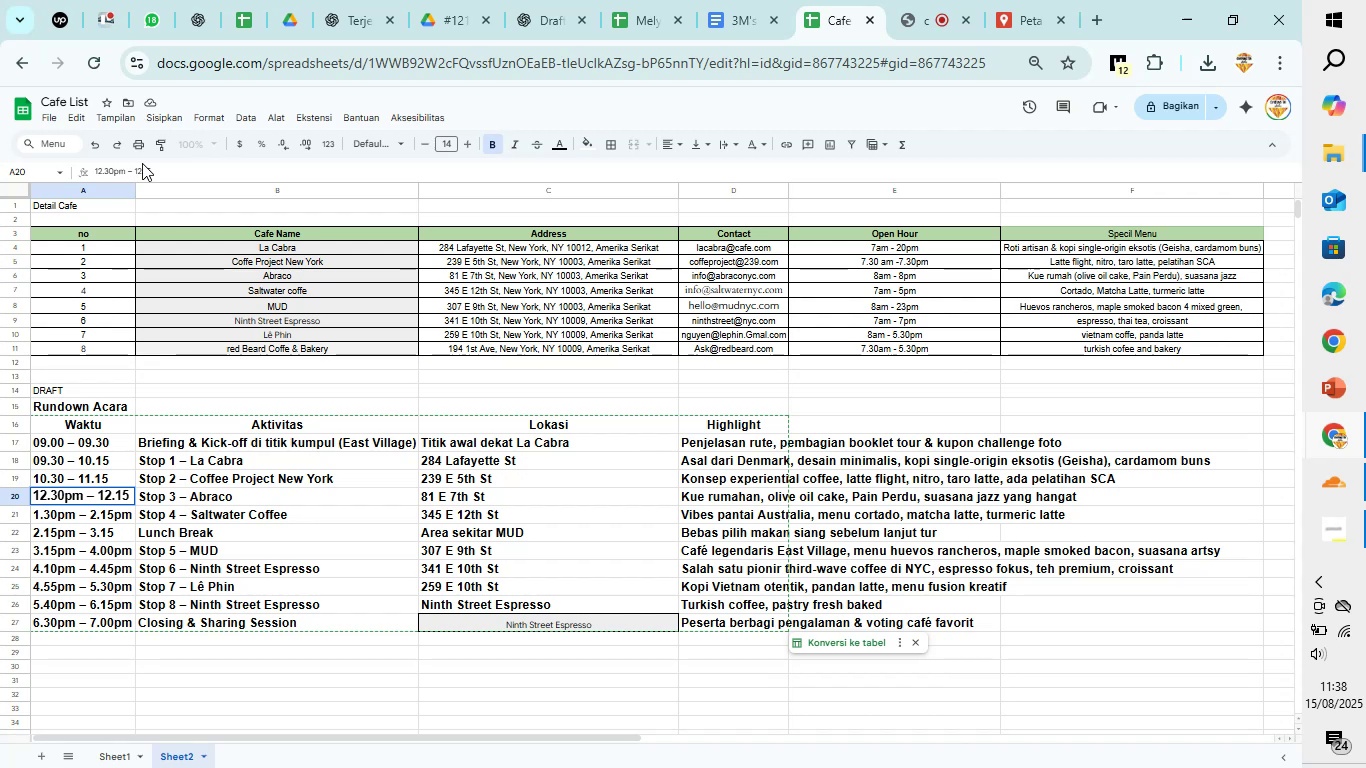 
key(Backspace)
 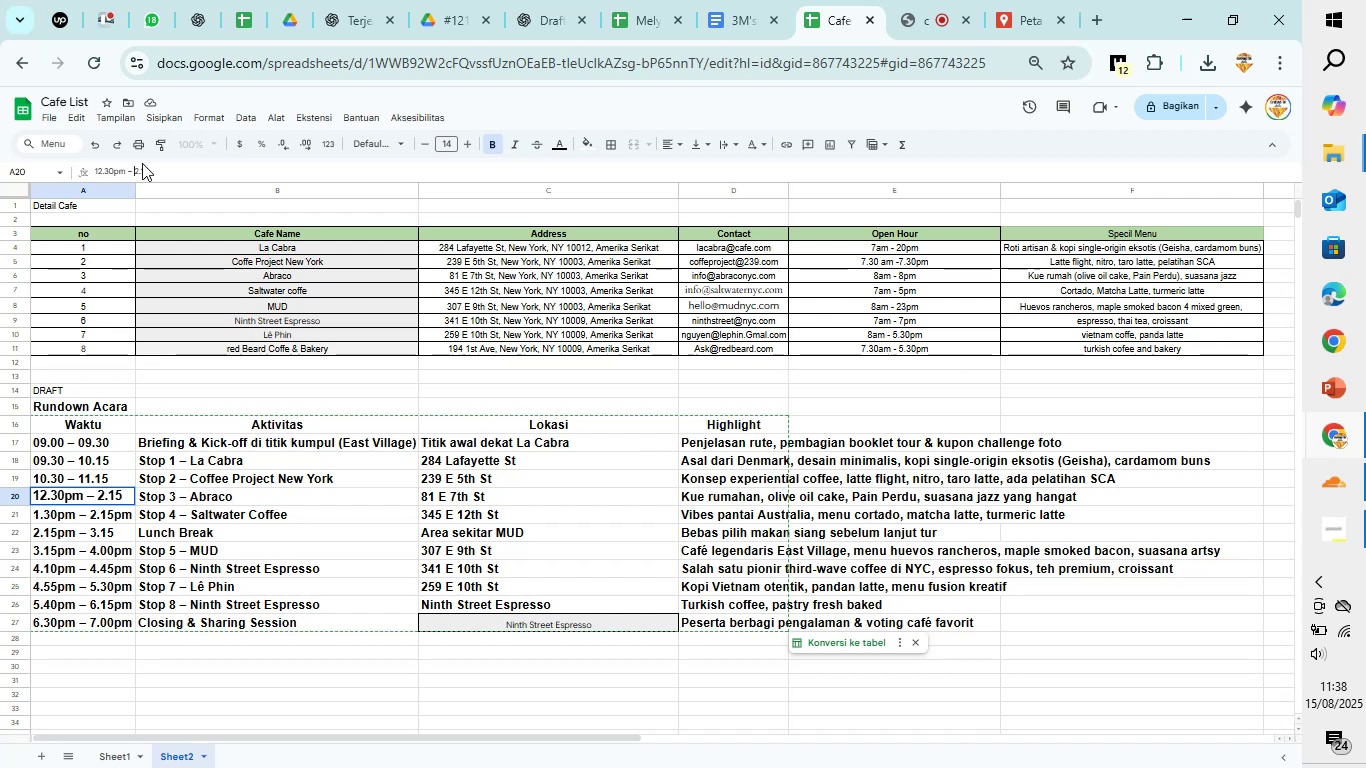 
key(ArrowRight)
 